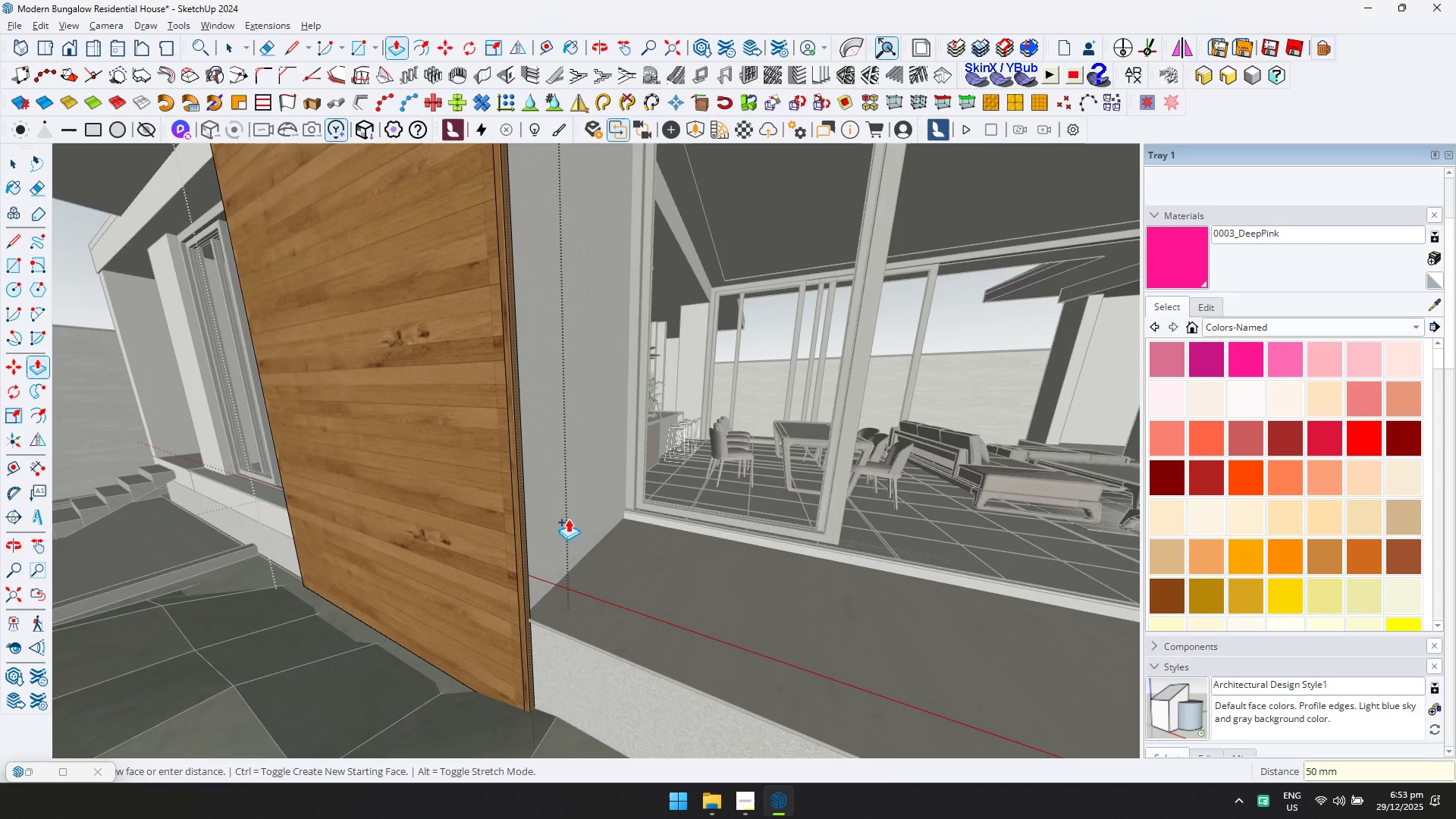 
key(Shift+ShiftLeft)
 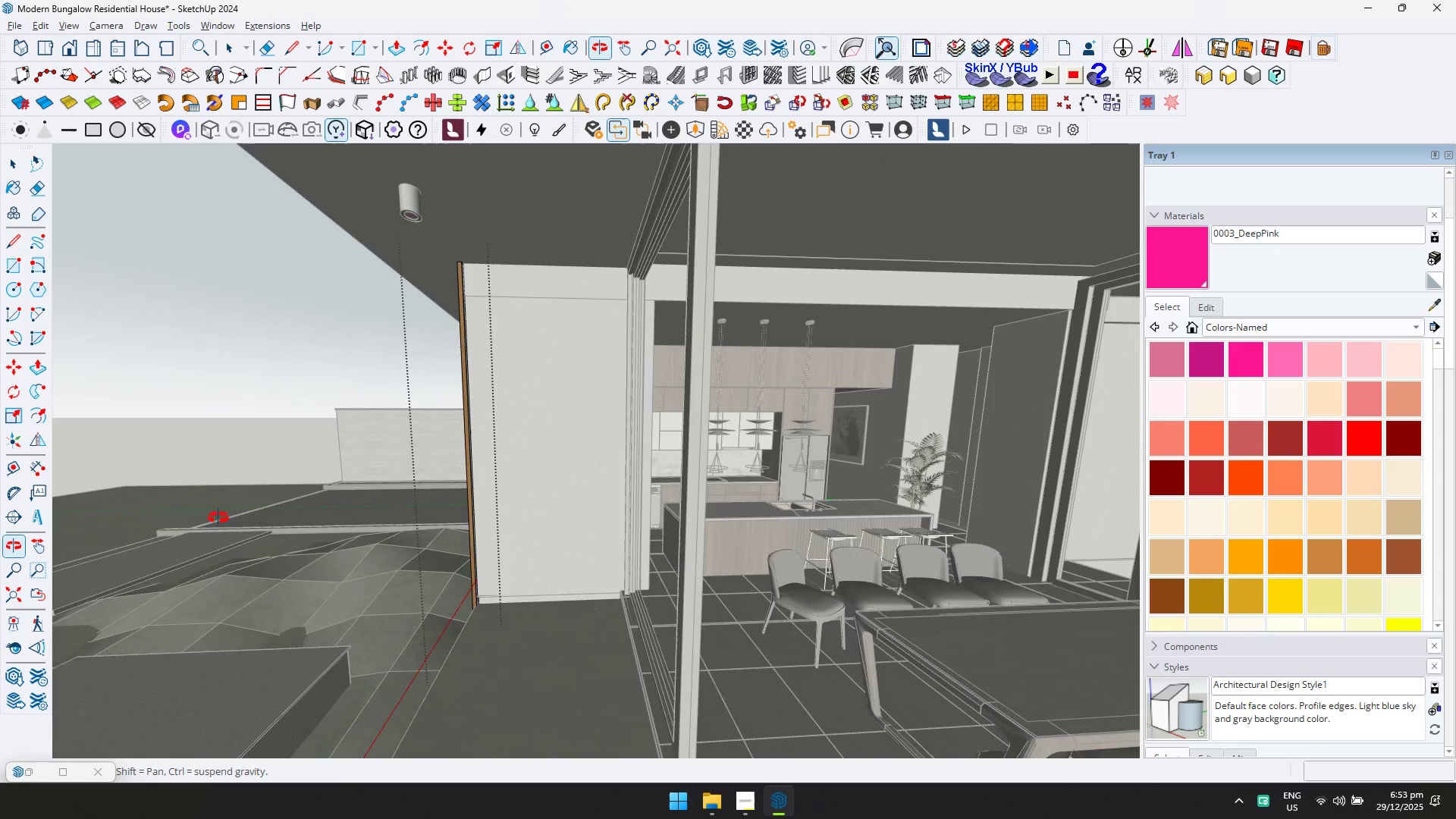 
scroll: coordinate [509, 463], scroll_direction: down, amount: 7.0
 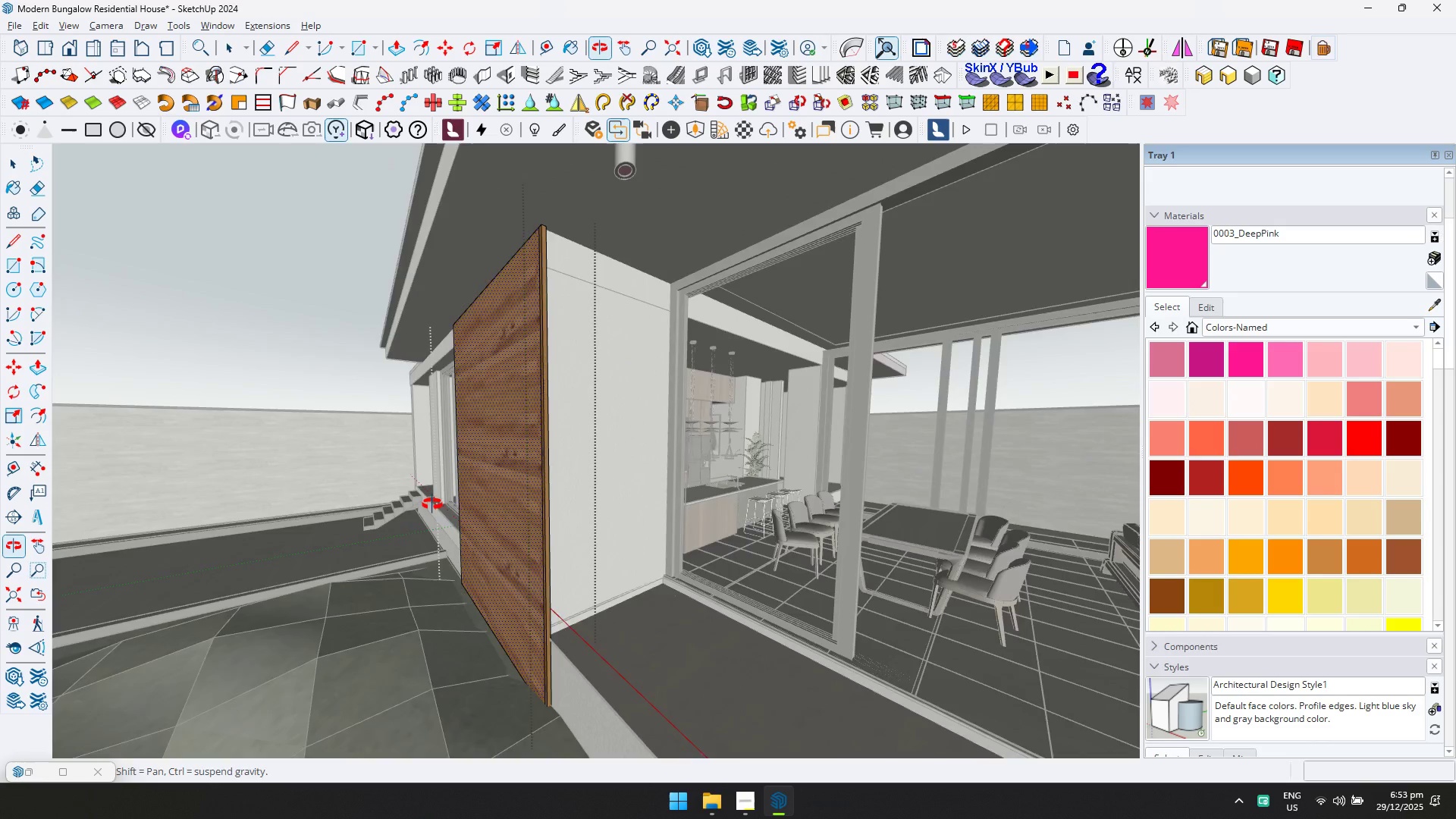 
scroll: coordinate [488, 528], scroll_direction: up, amount: 5.0
 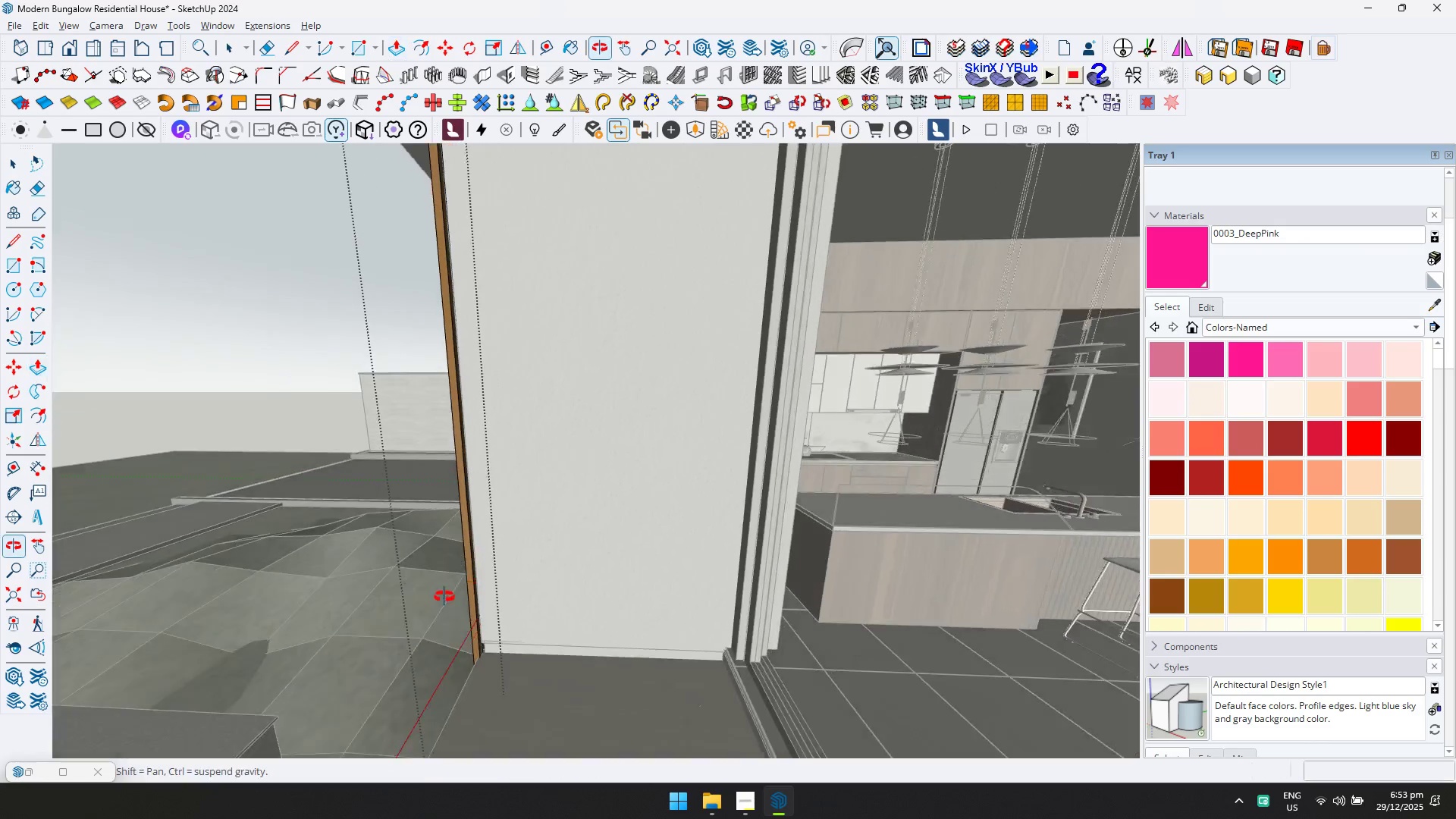 
key(Control+ControlLeft)
 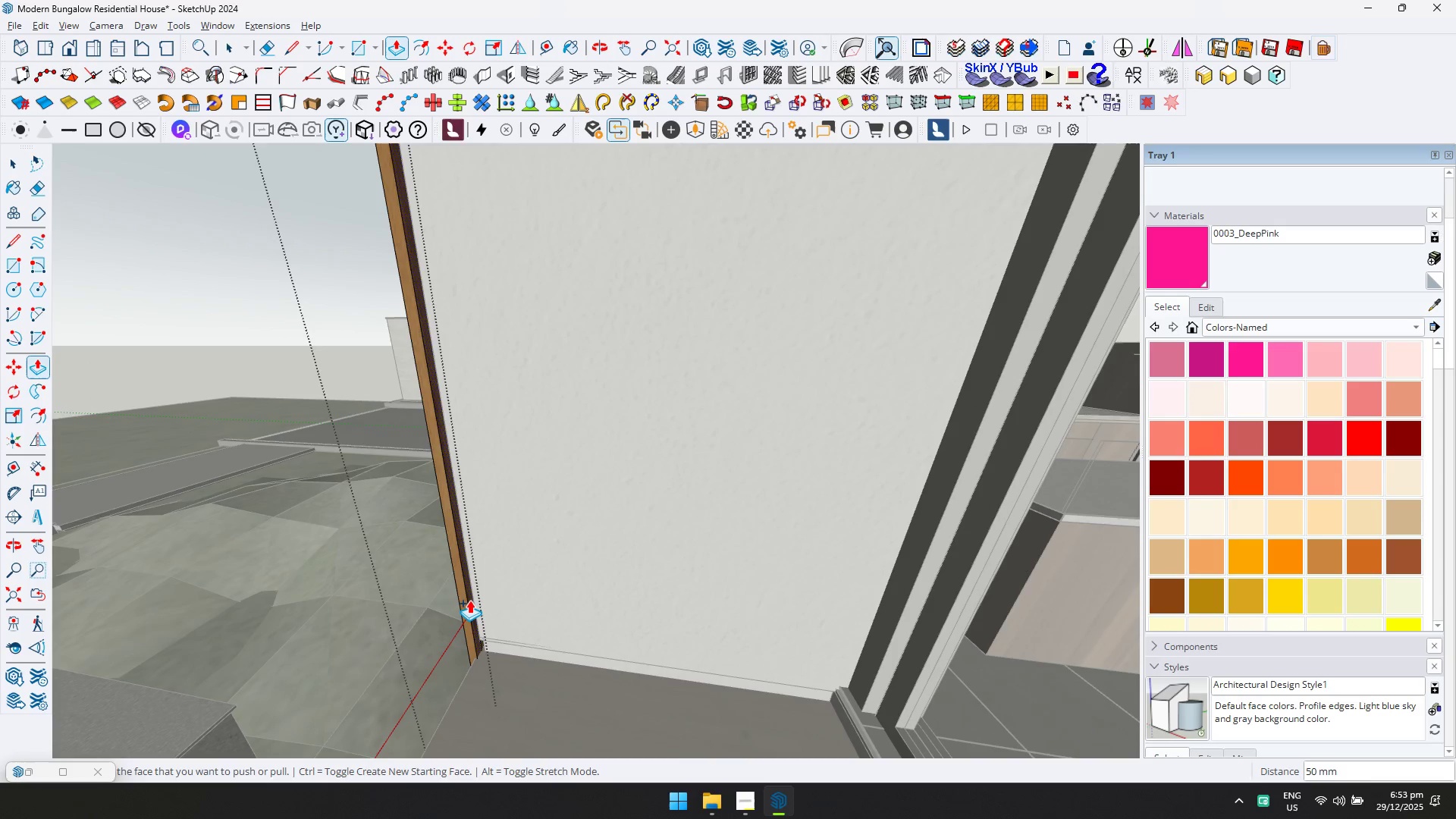 
scroll: coordinate [509, 588], scroll_direction: up, amount: 5.0
 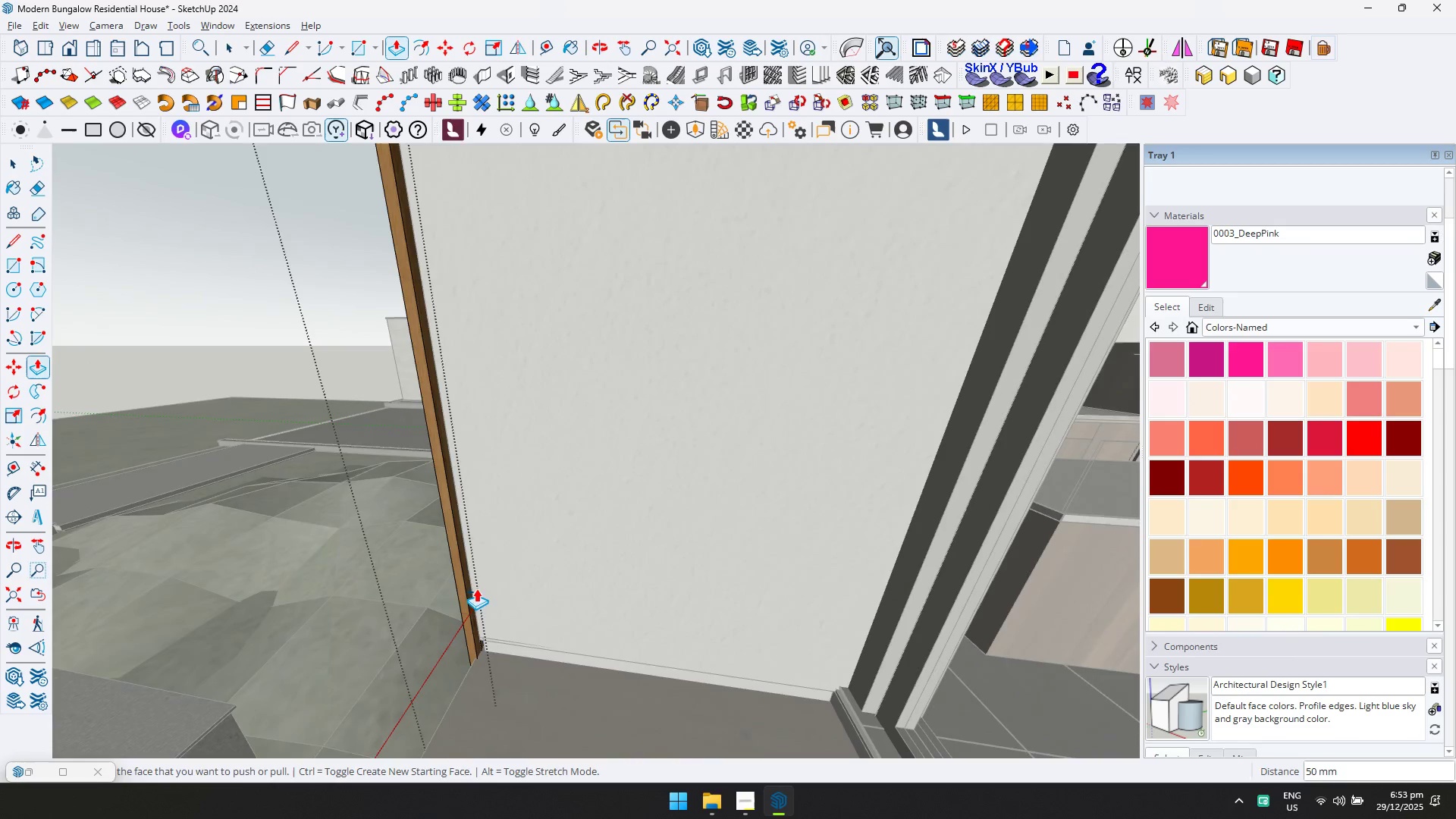 
left_click([472, 600])
 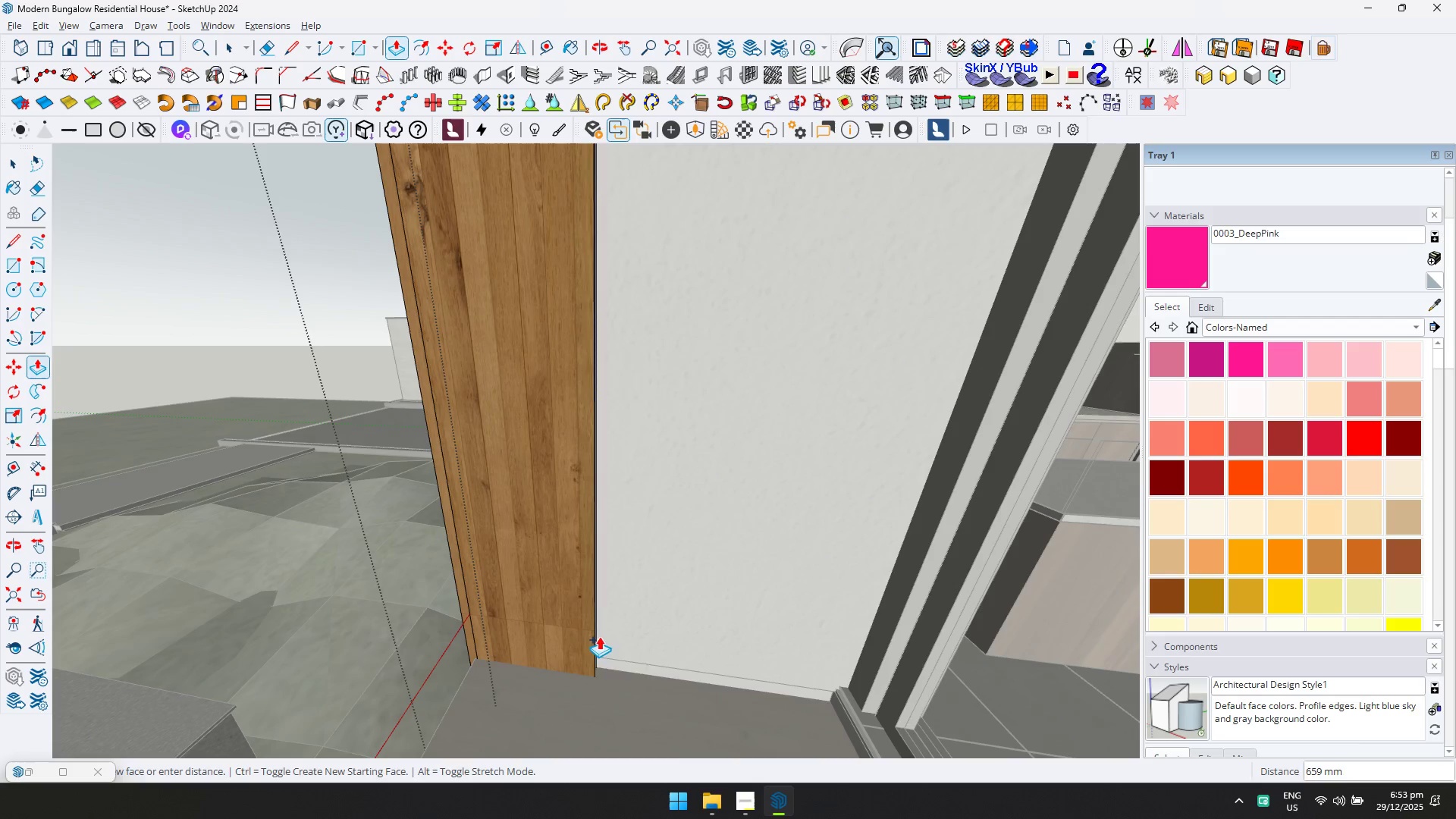 
key(Control+ControlLeft)
 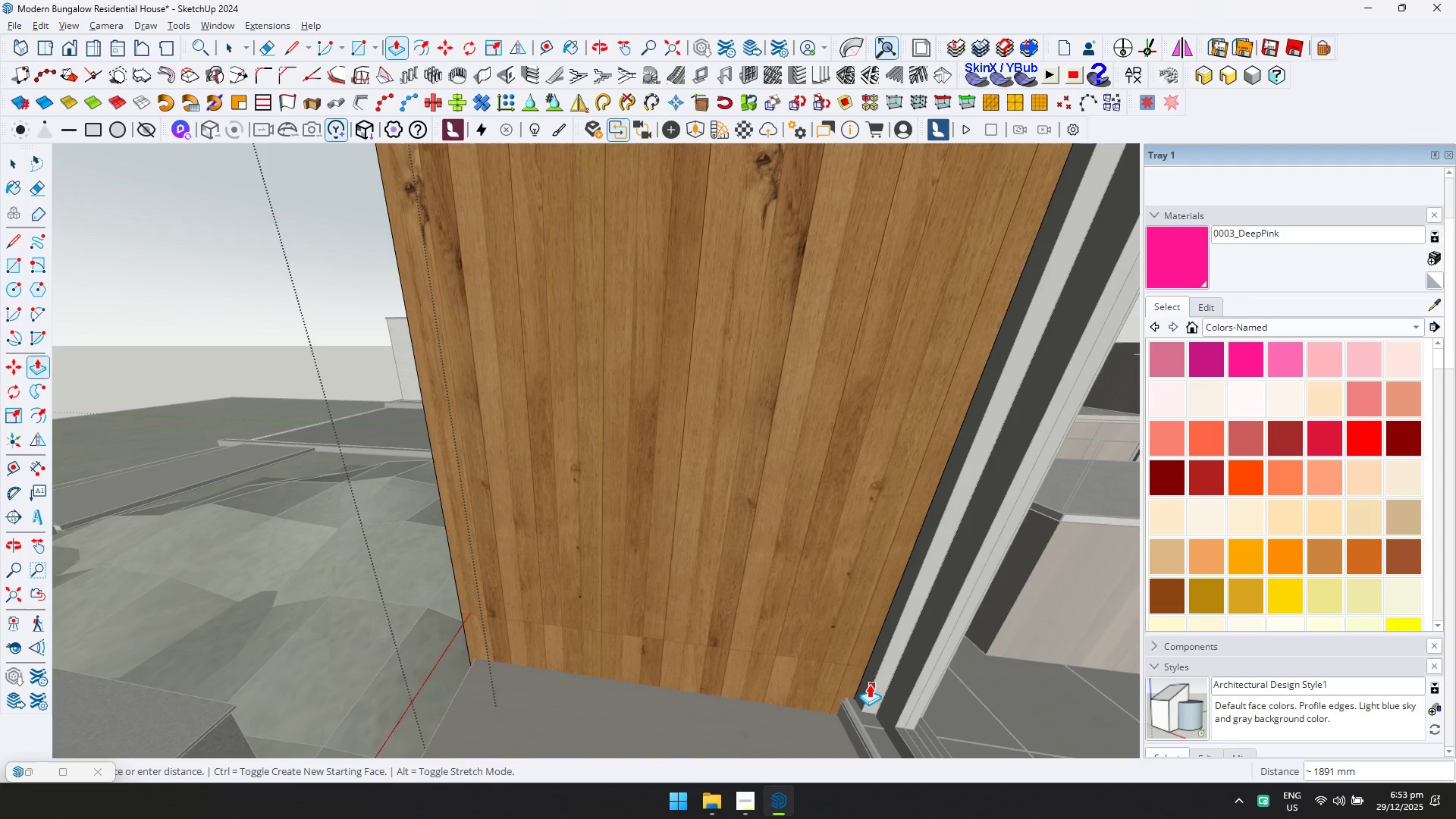 
left_click([869, 684])
 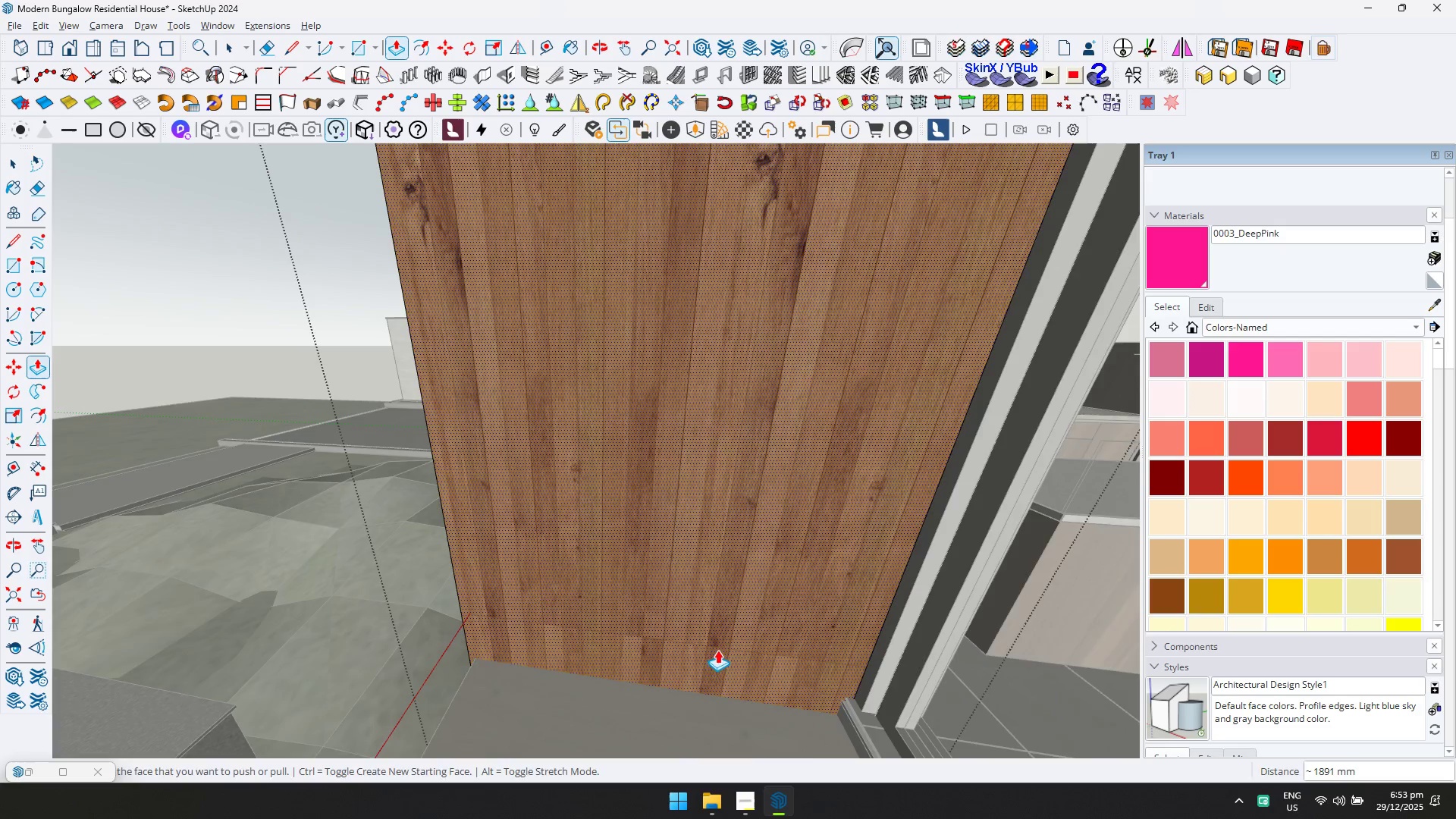 
key(E)
 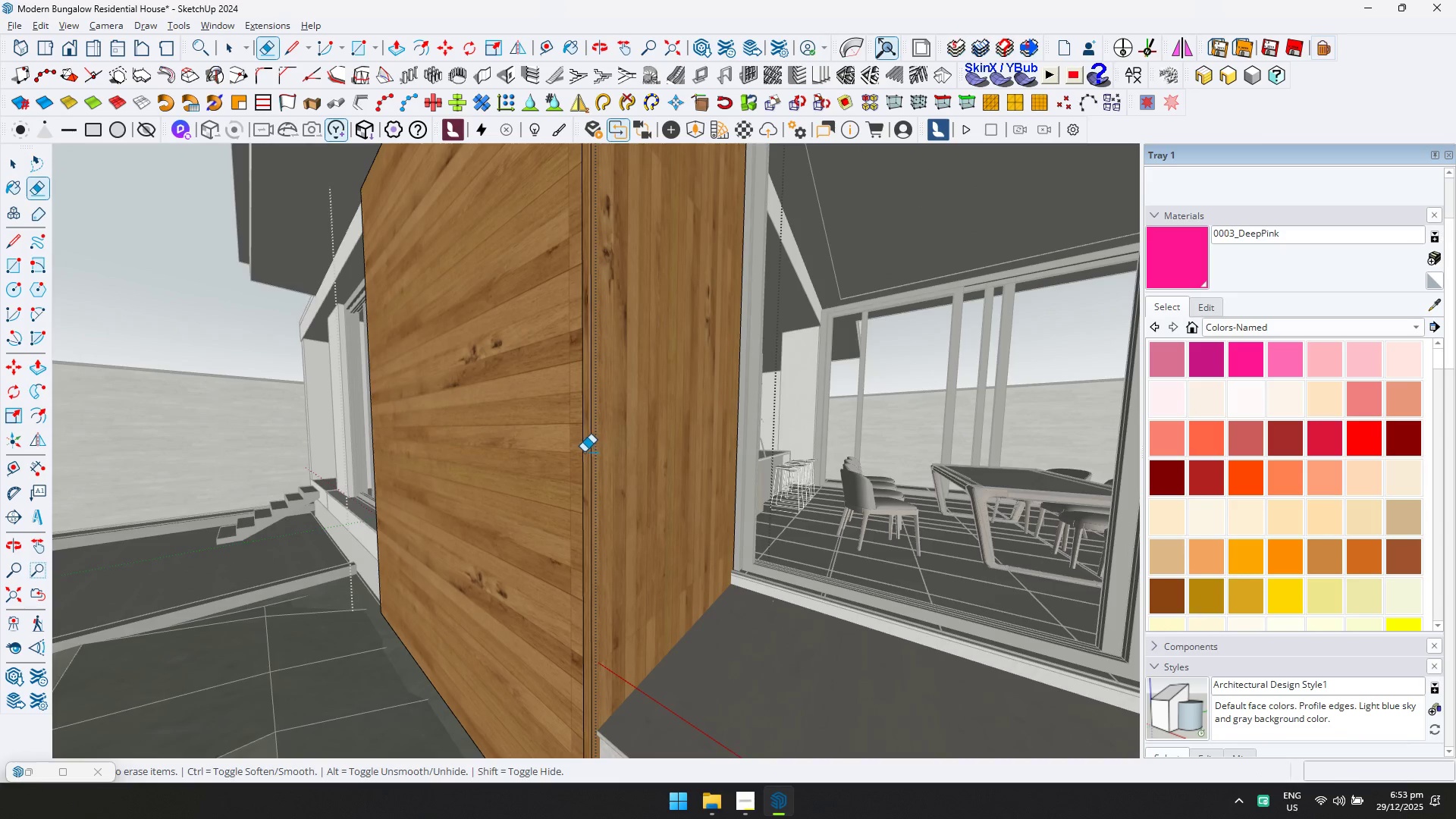 
scroll: coordinate [536, 572], scroll_direction: down, amount: 3.0
 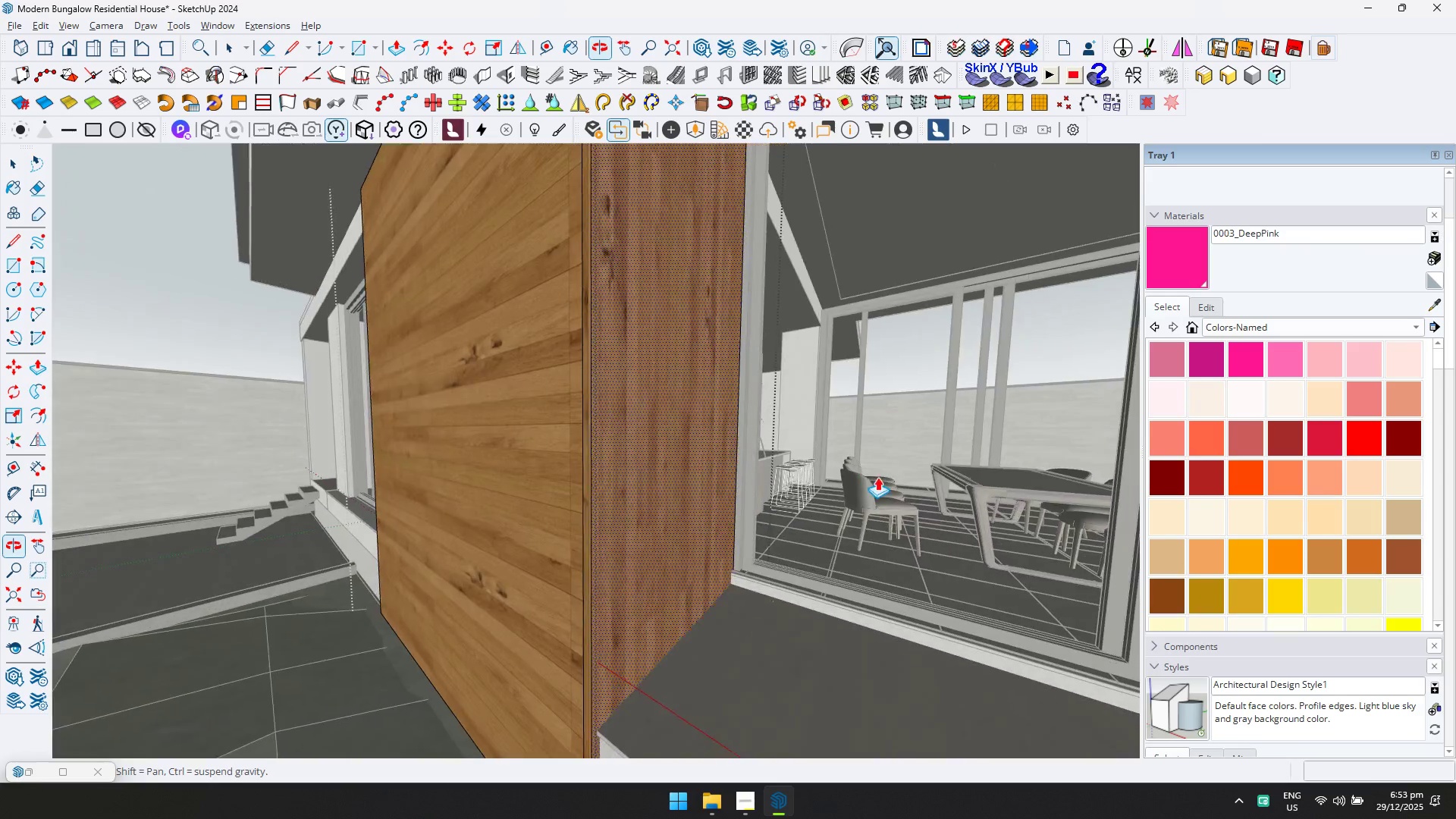 
left_click([583, 449])
 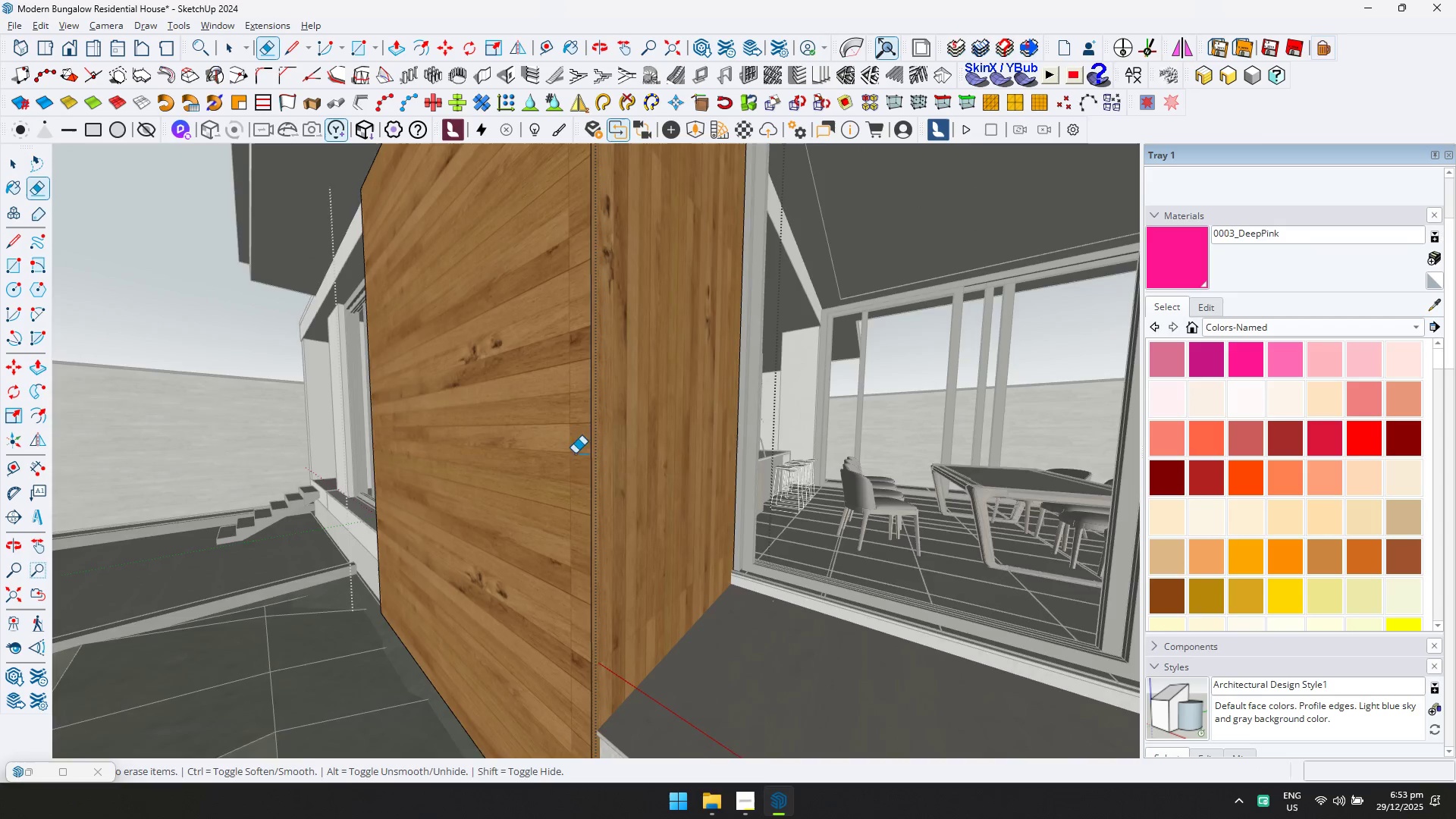 
scroll: coordinate [571, 486], scroll_direction: down, amount: 12.0
 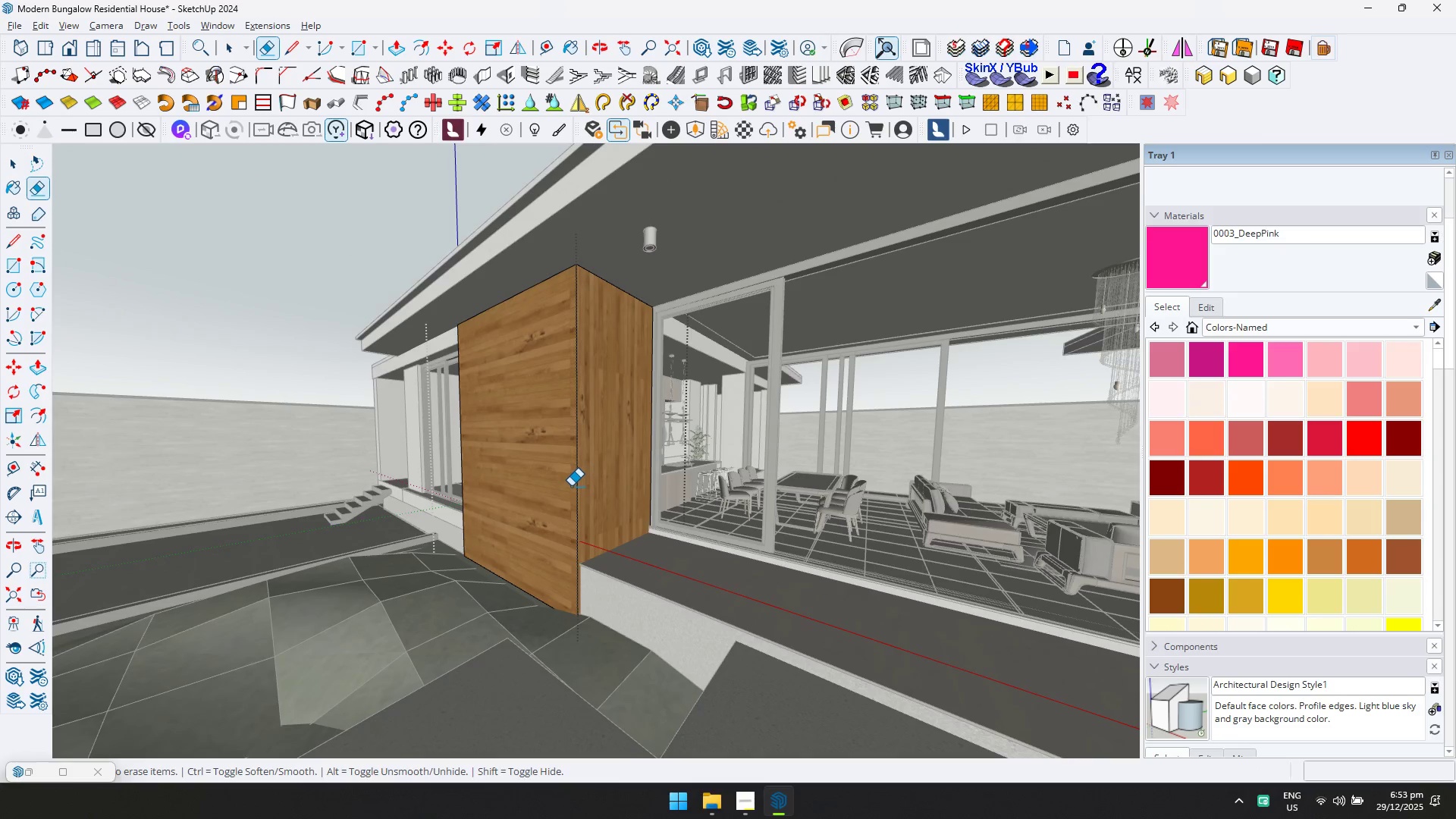 
key(D)
 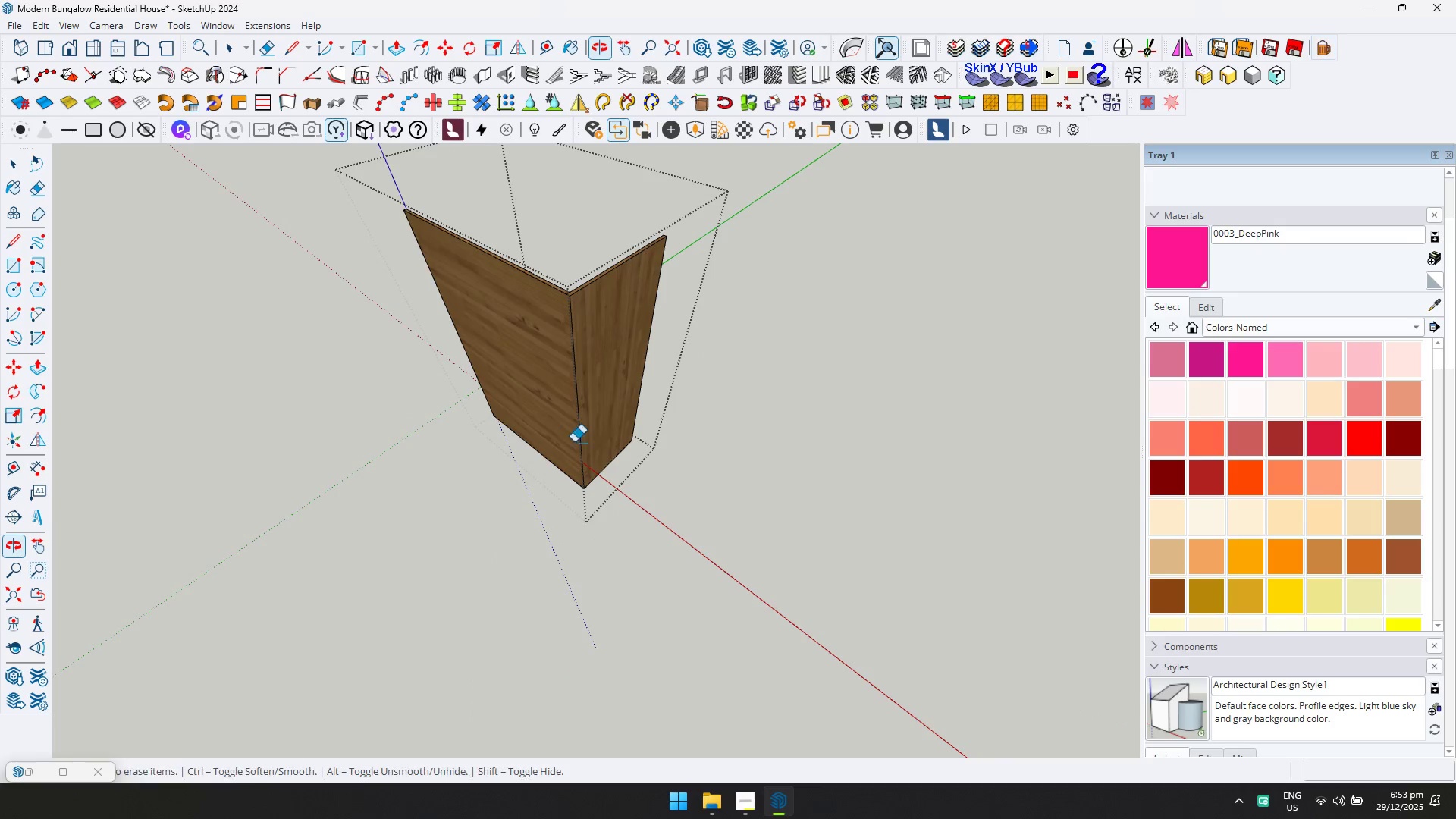 
key(Shift+ShiftLeft)
 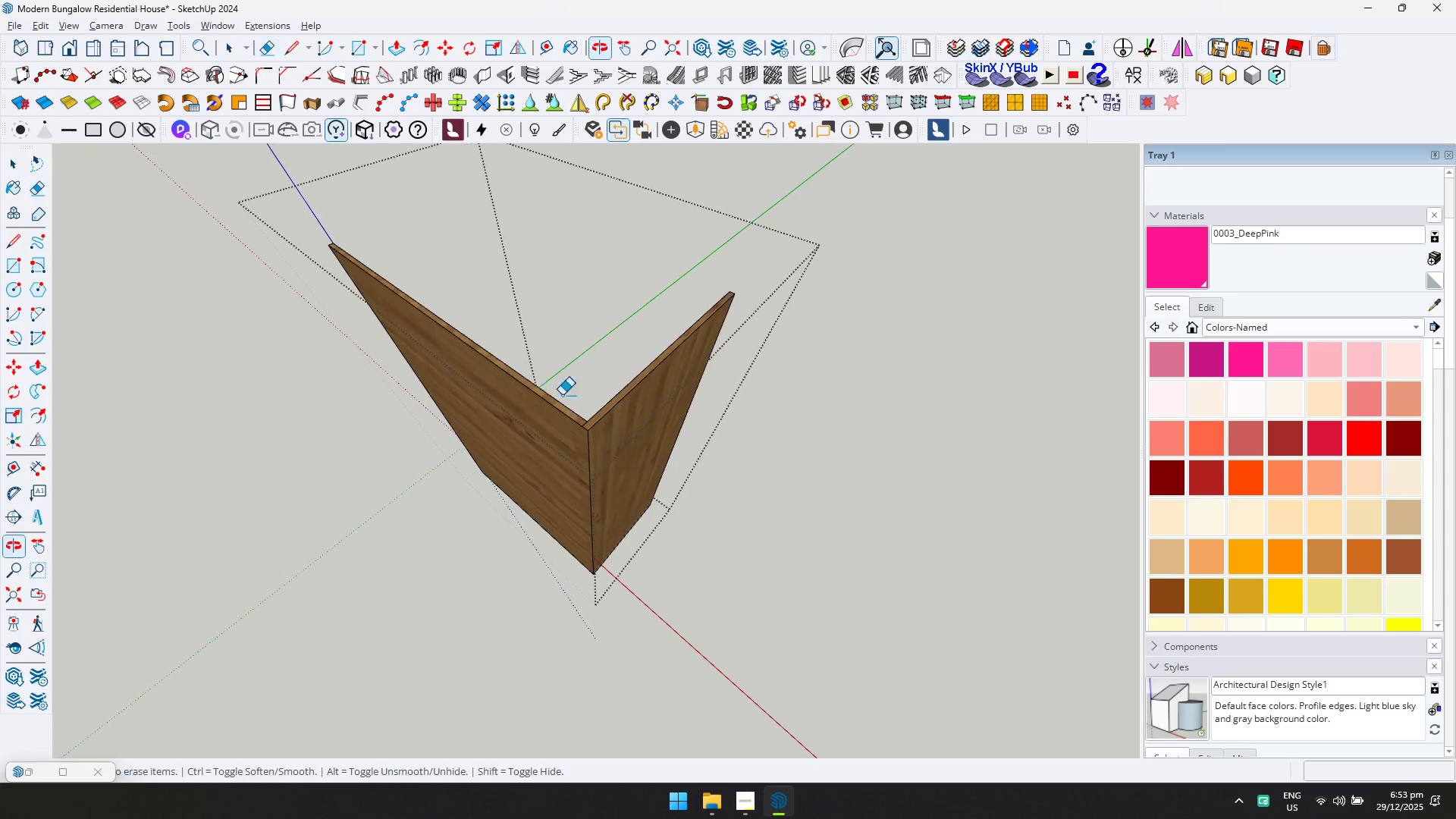 
scroll: coordinate [582, 432], scroll_direction: up, amount: 12.0
 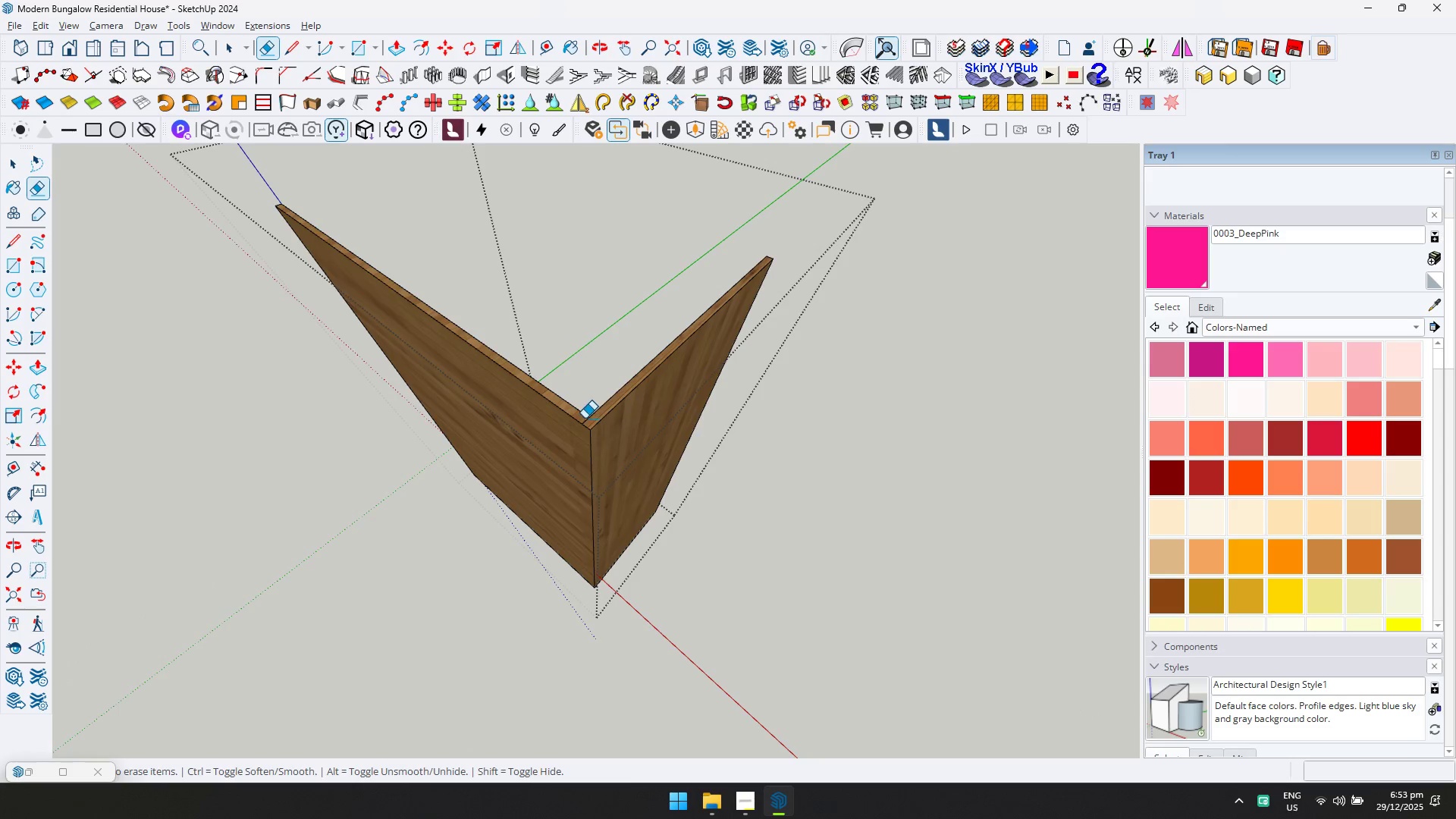 
left_click([585, 420])
 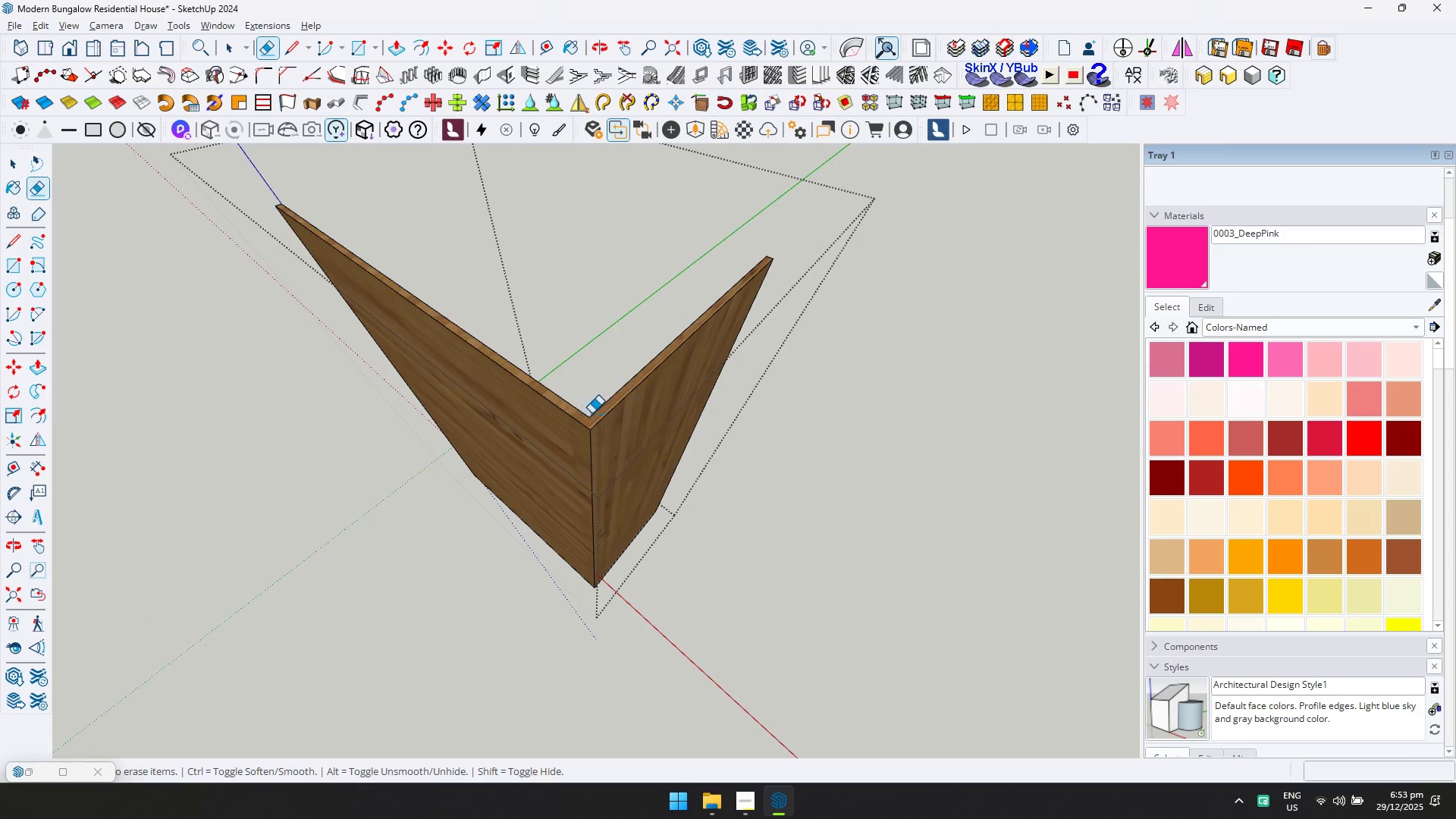 
key(Space)
 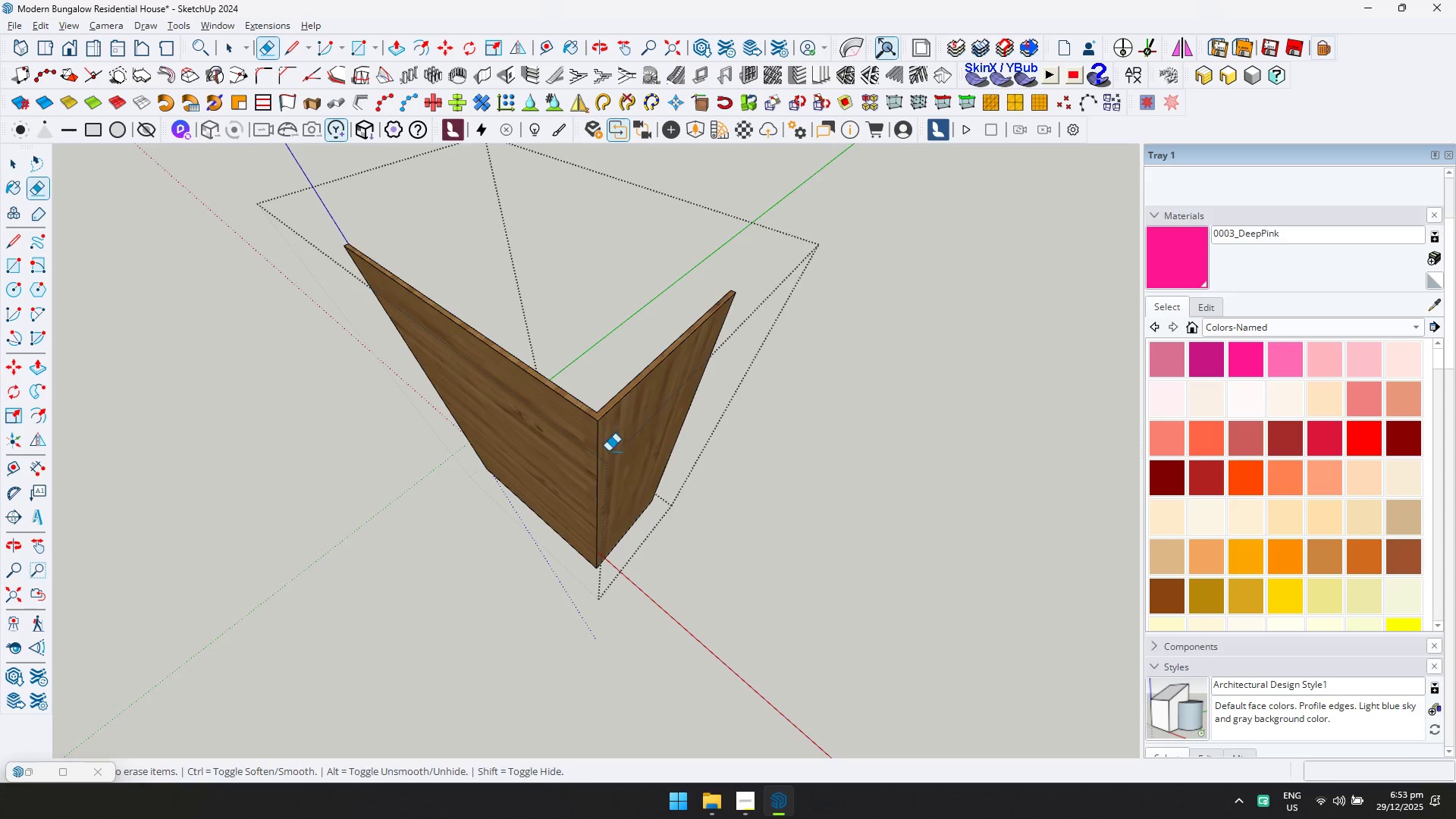 
key(Escape)
 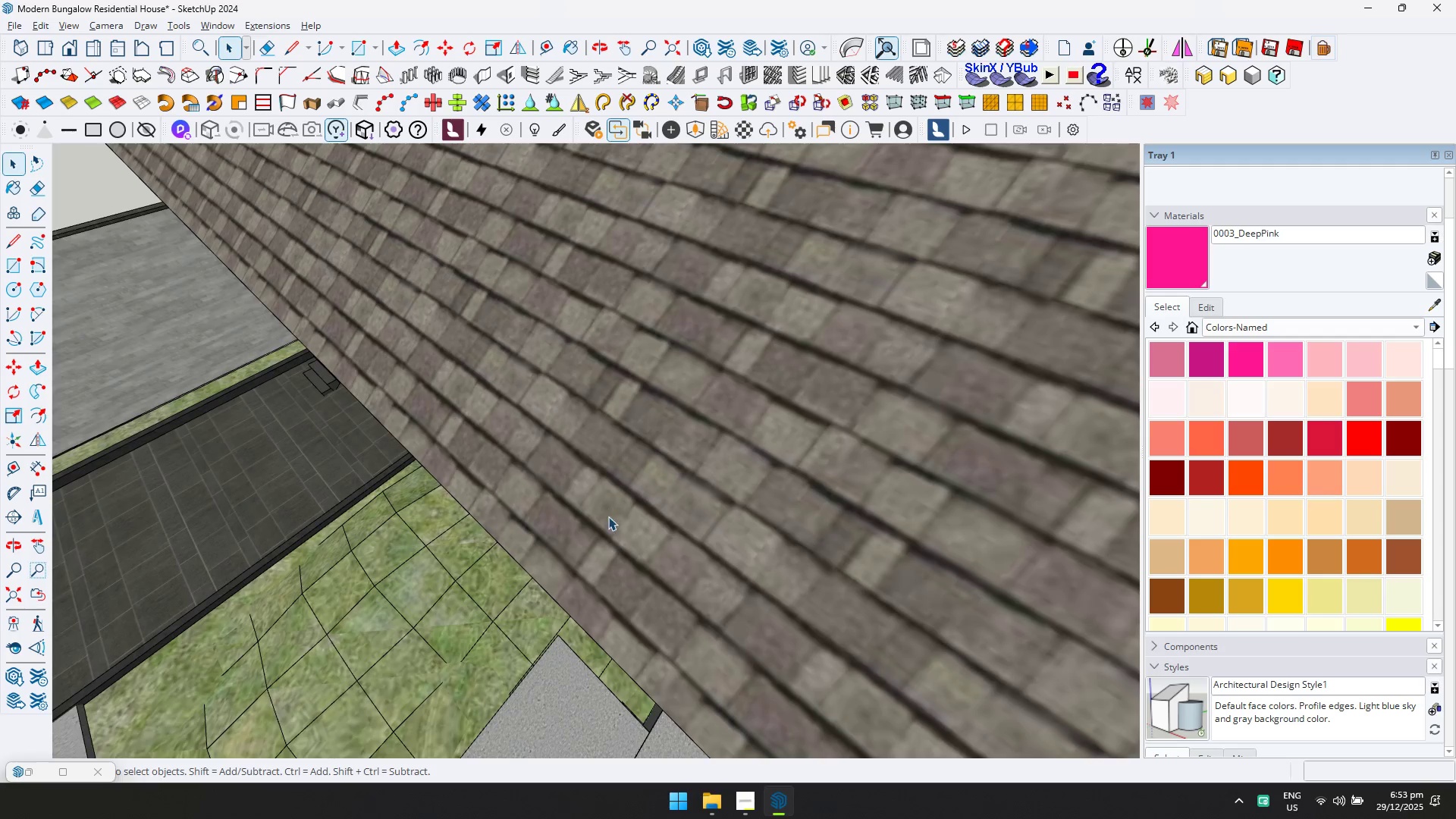 
scroll: coordinate [605, 533], scroll_direction: down, amount: 14.0
 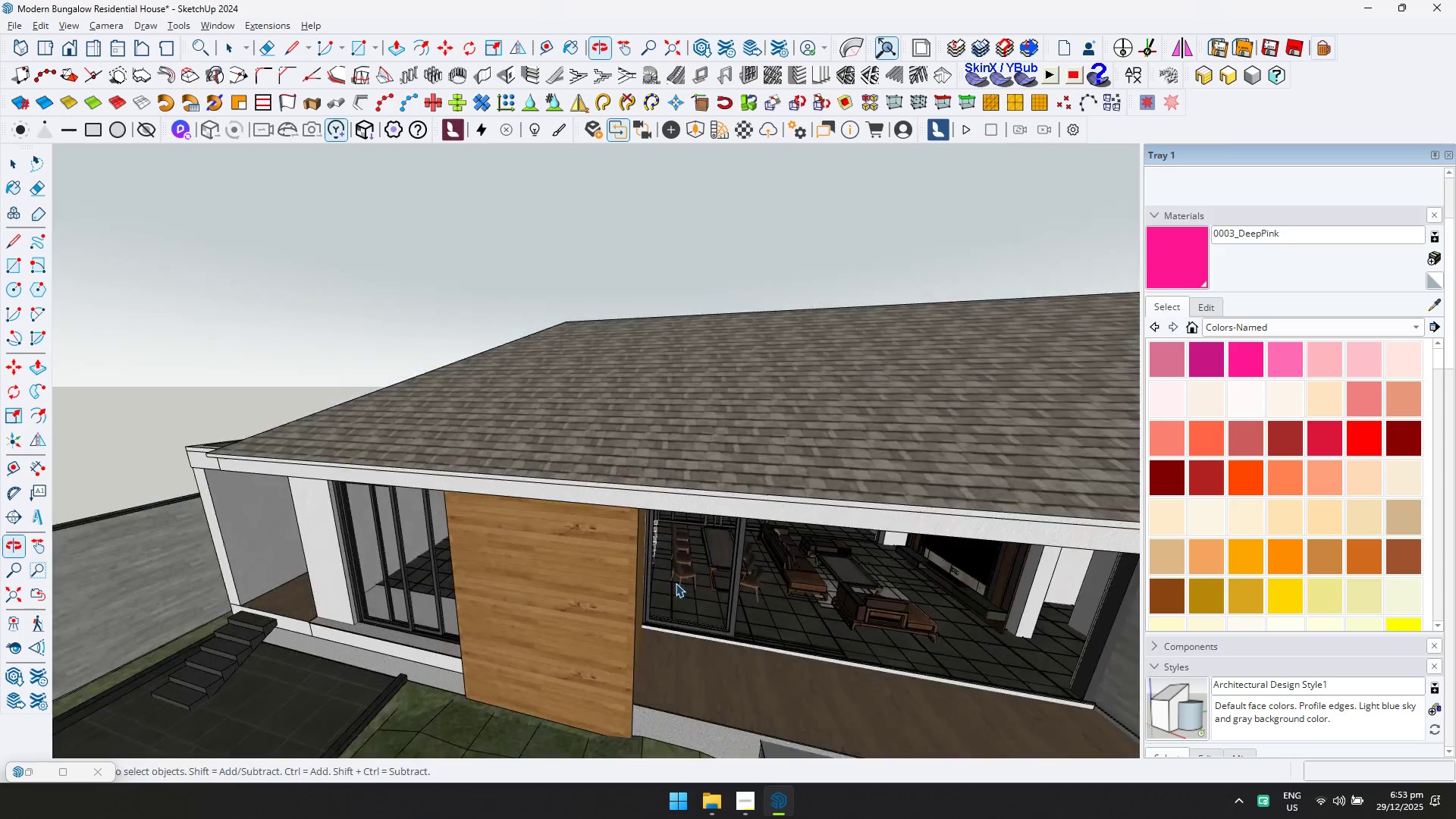 
key(Shift+ShiftLeft)
 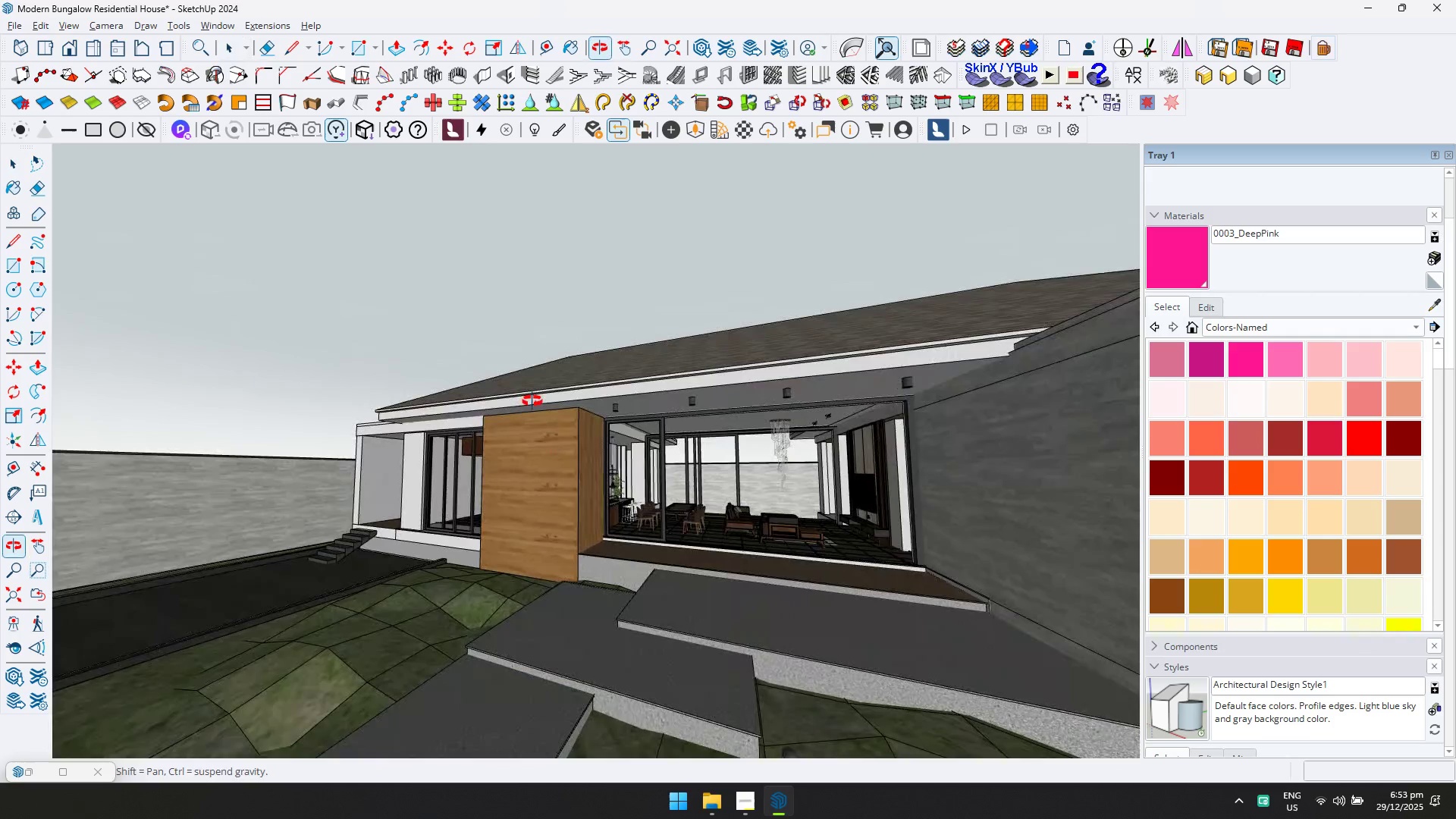 
scroll: coordinate [650, 604], scroll_direction: down, amount: 5.0
 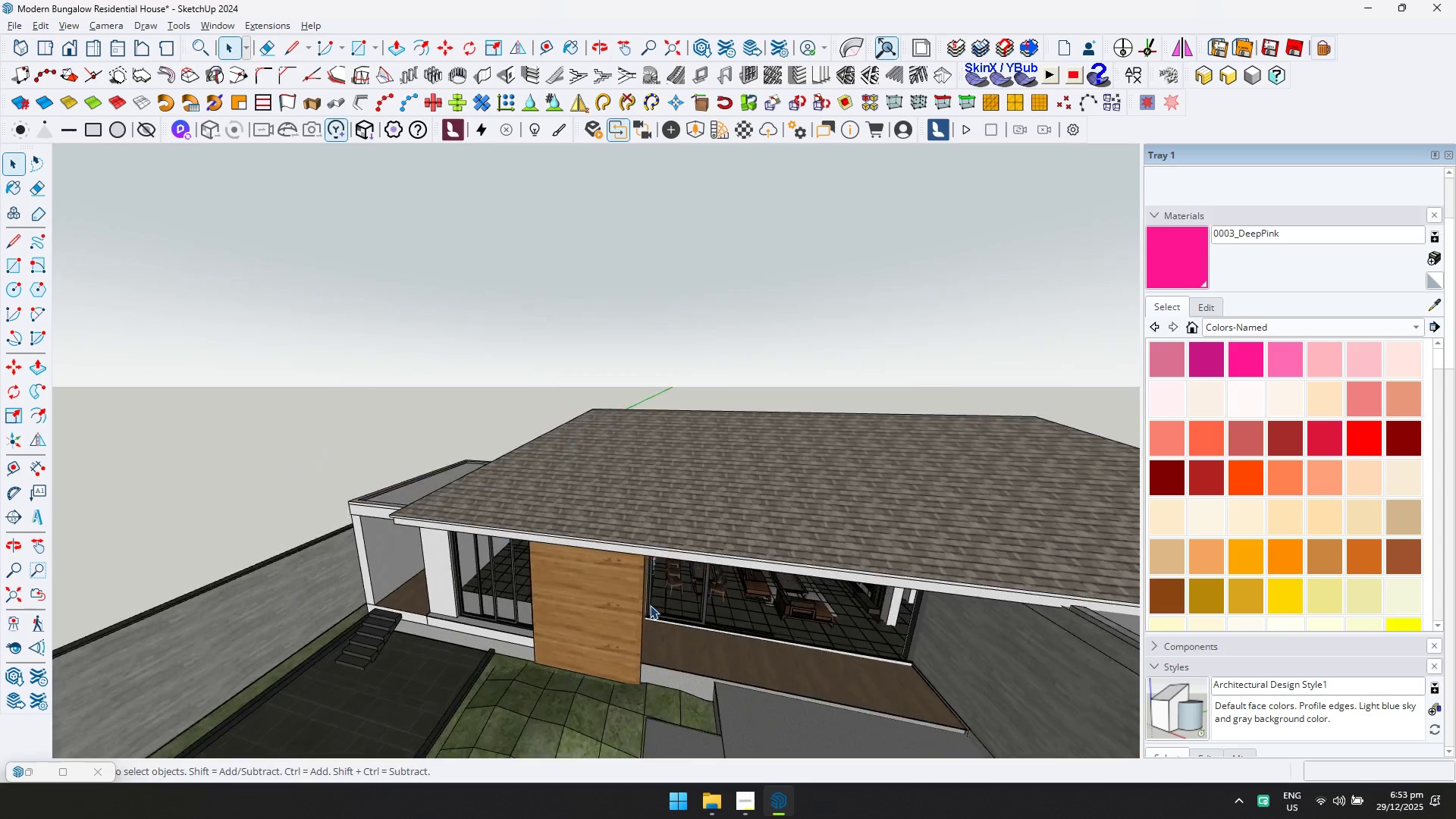 
key(Escape)
 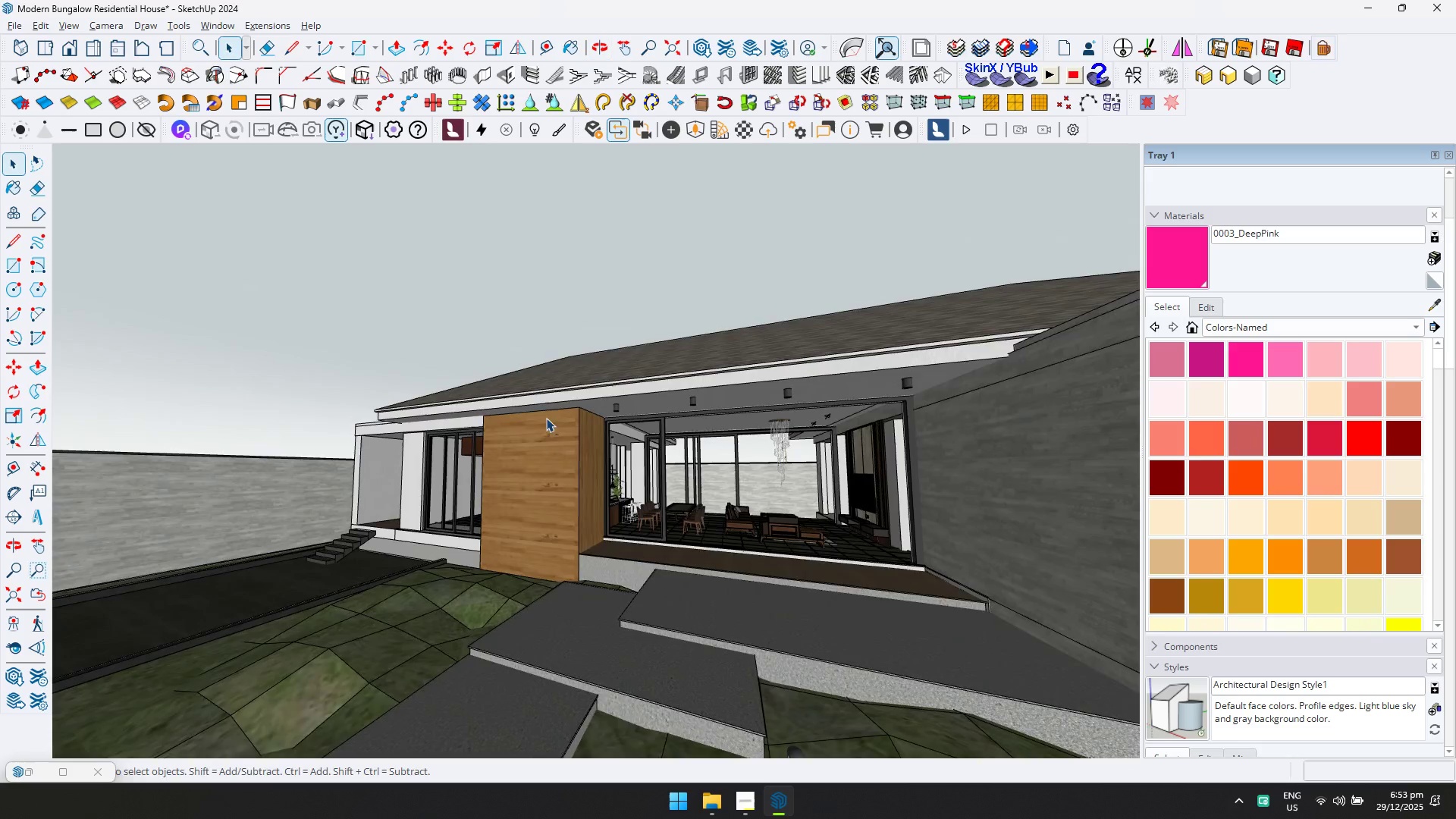 
key(Shift+ShiftLeft)
 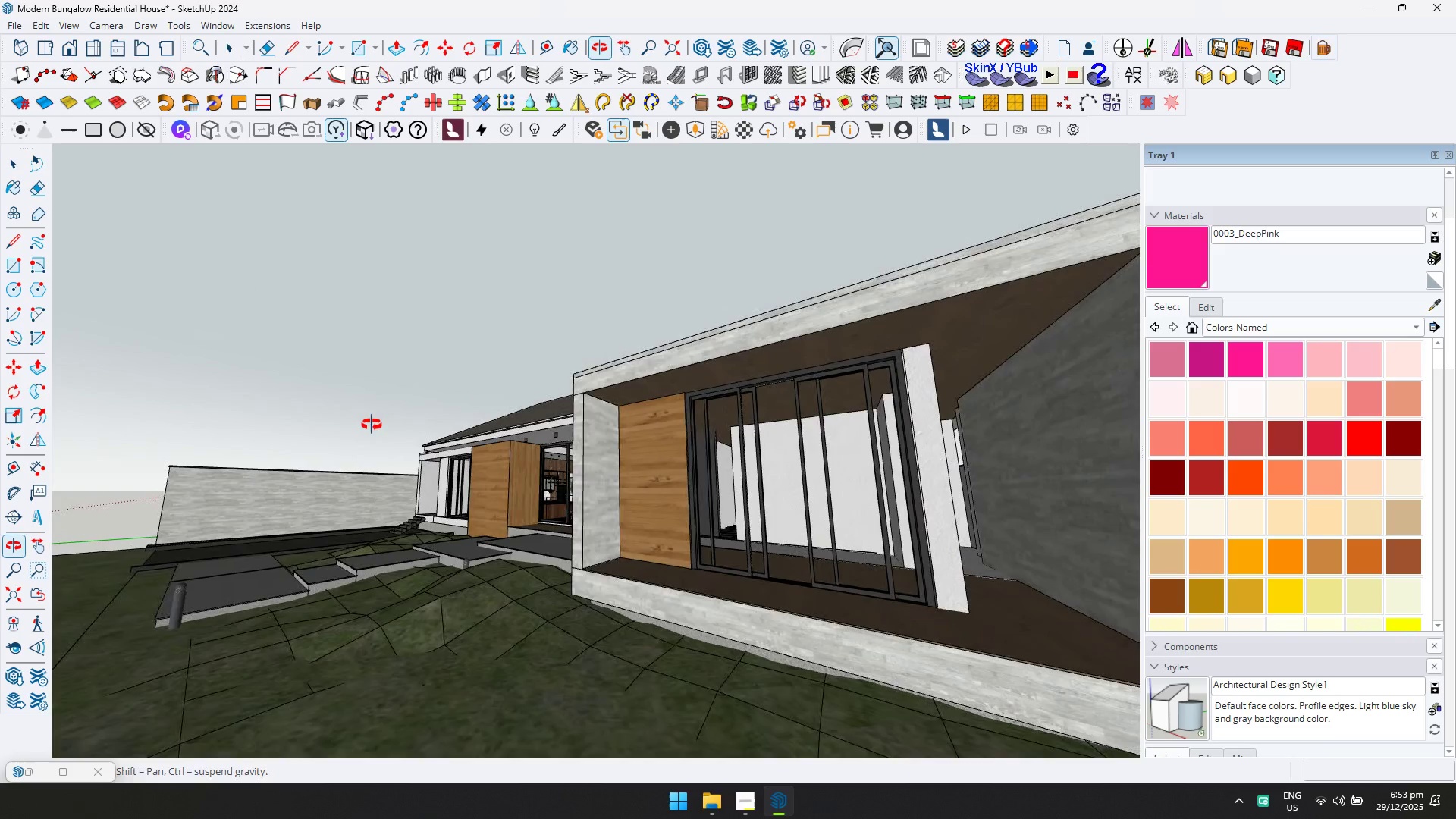 
scroll: coordinate [566, 433], scroll_direction: down, amount: 3.0
 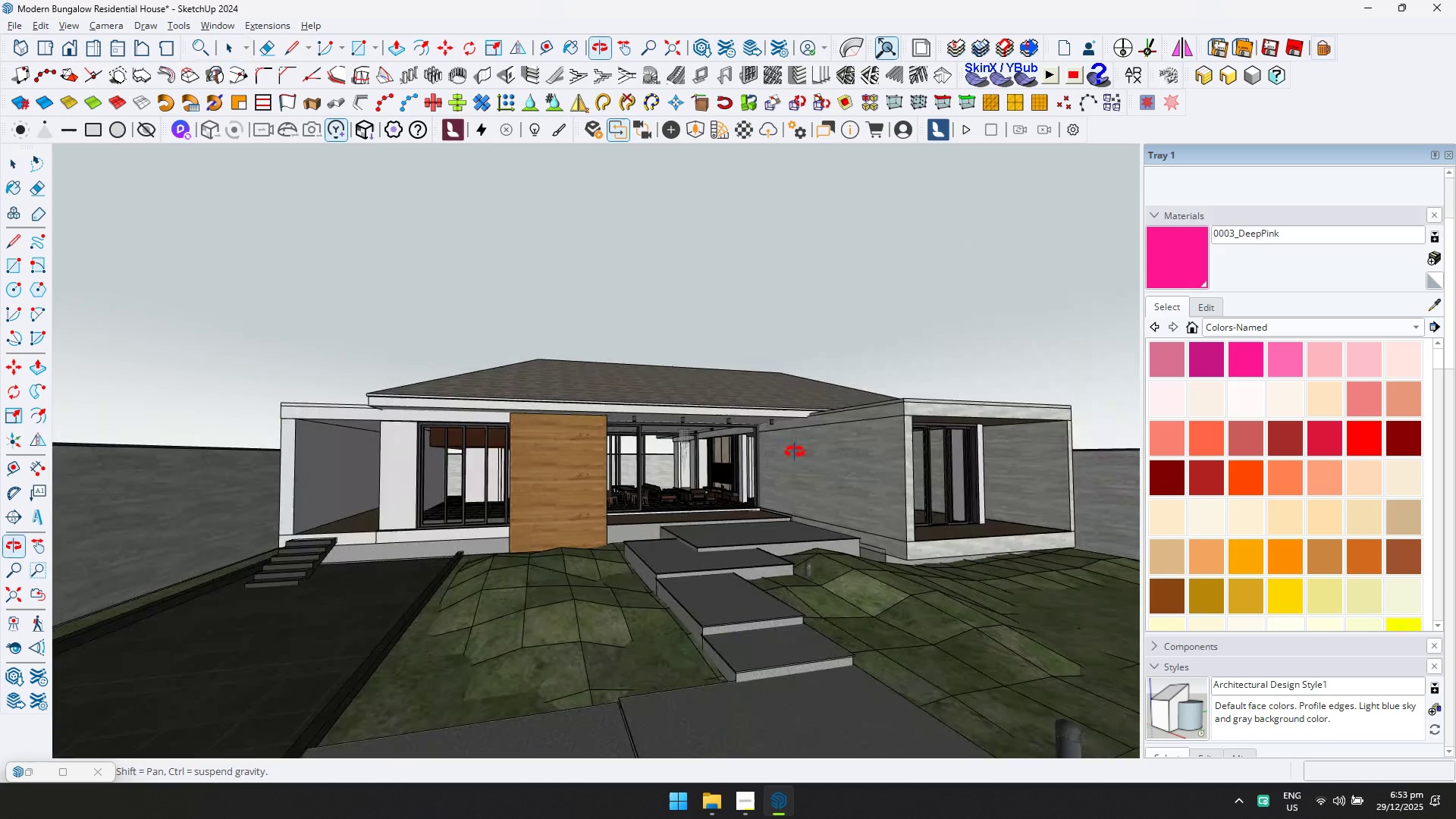 
double_click([664, 482])
 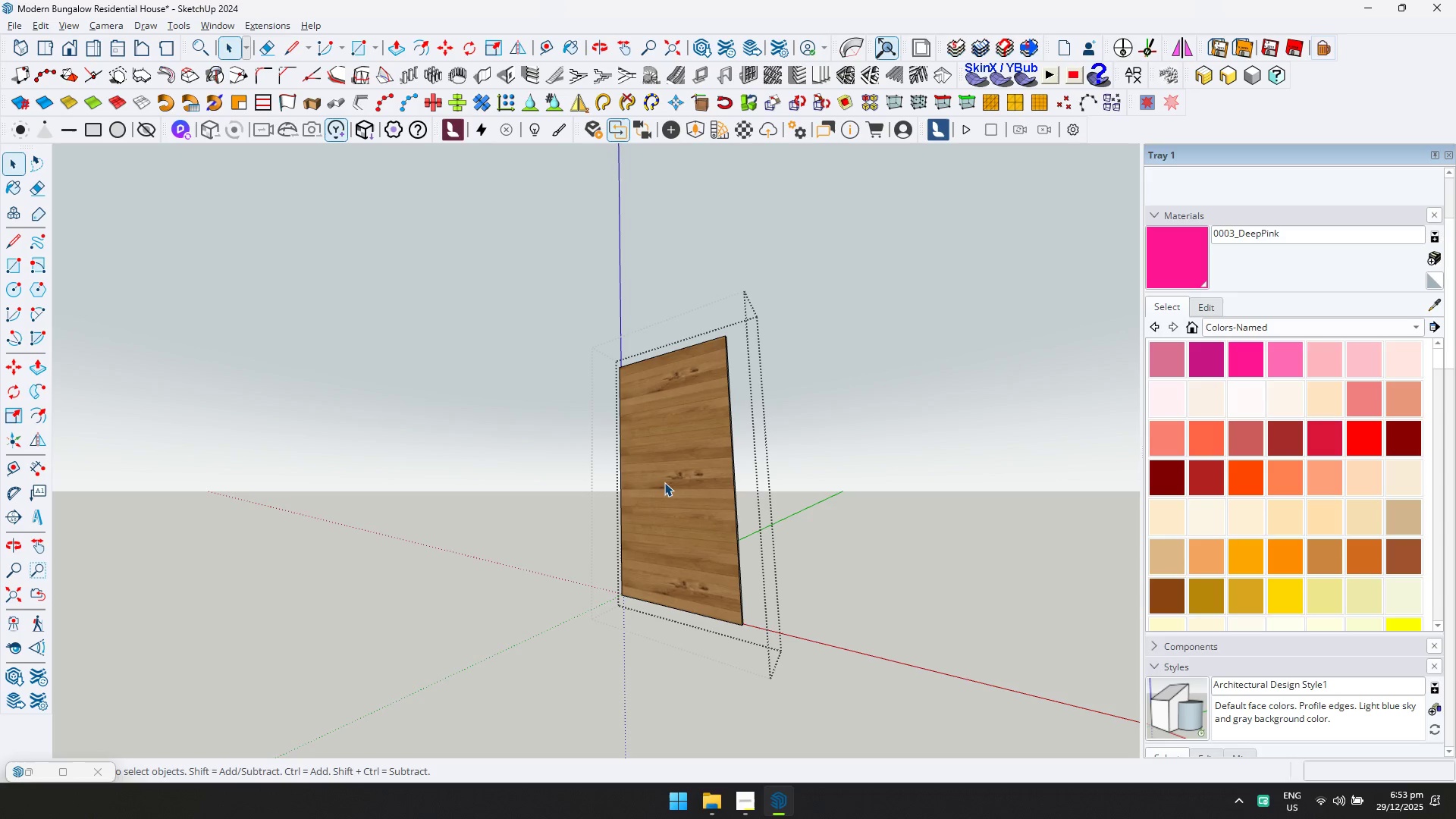 
scroll: coordinate [624, 488], scroll_direction: up, amount: 4.0
 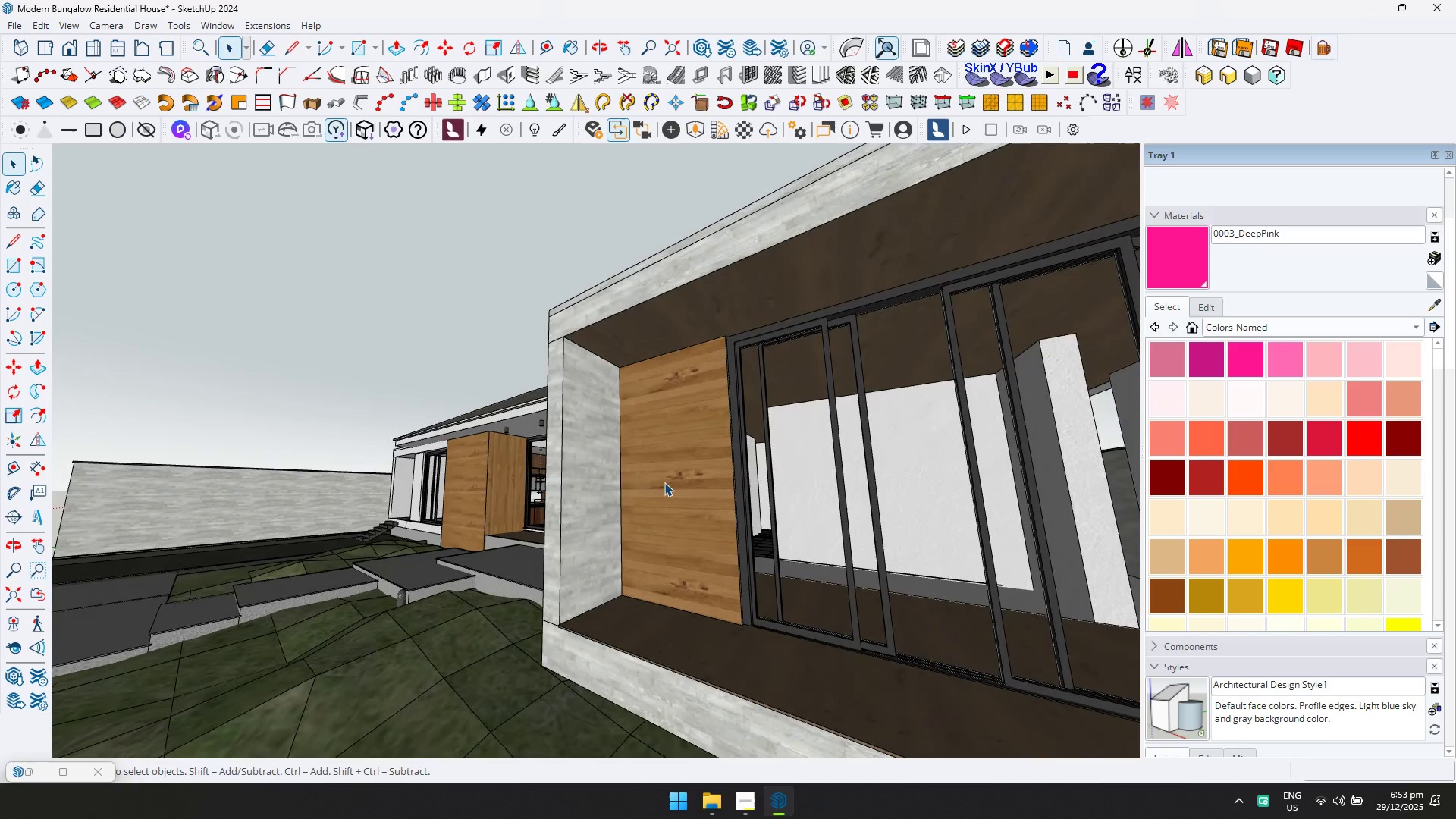 
key(D)
 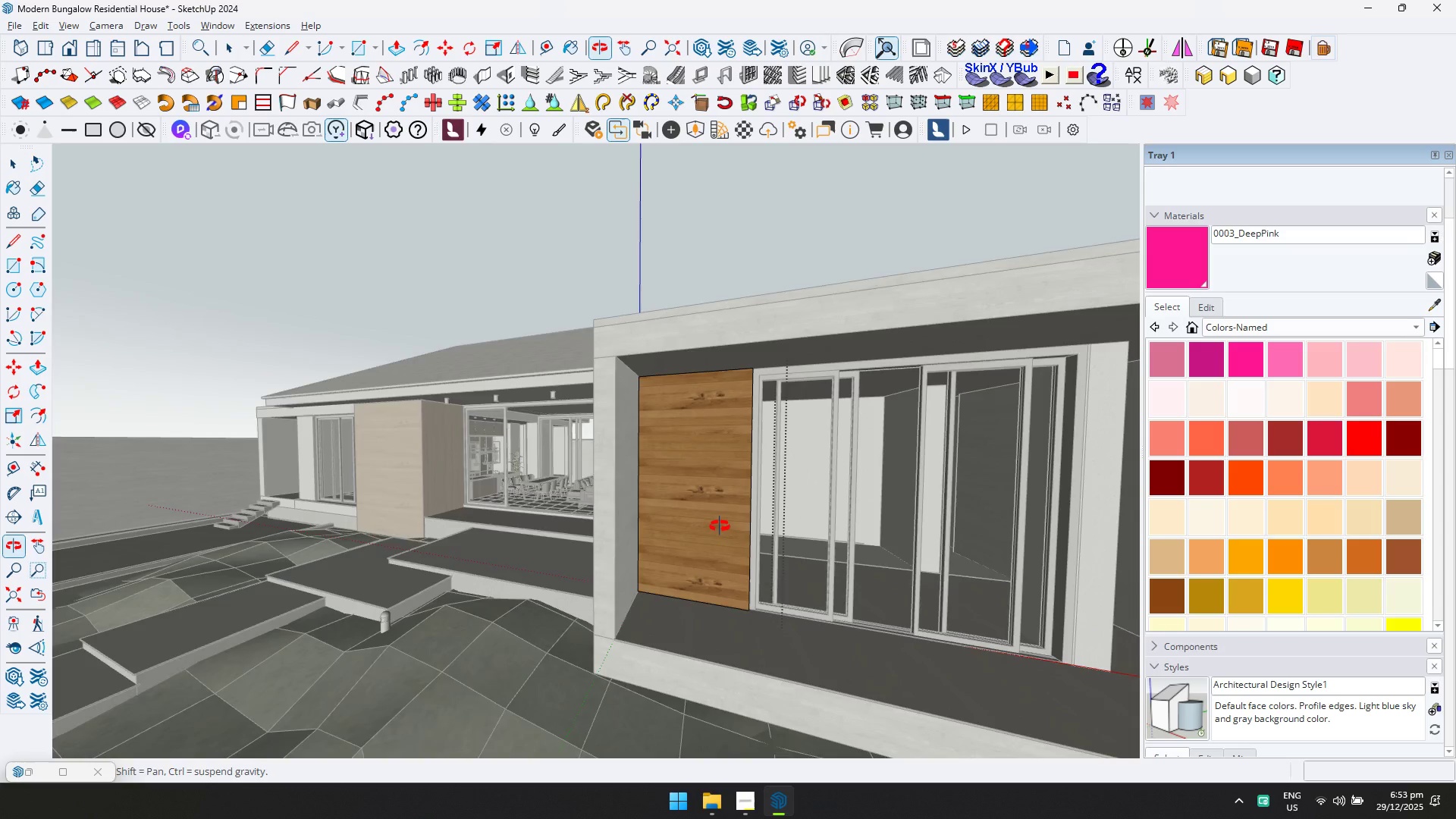 
type(dp)
 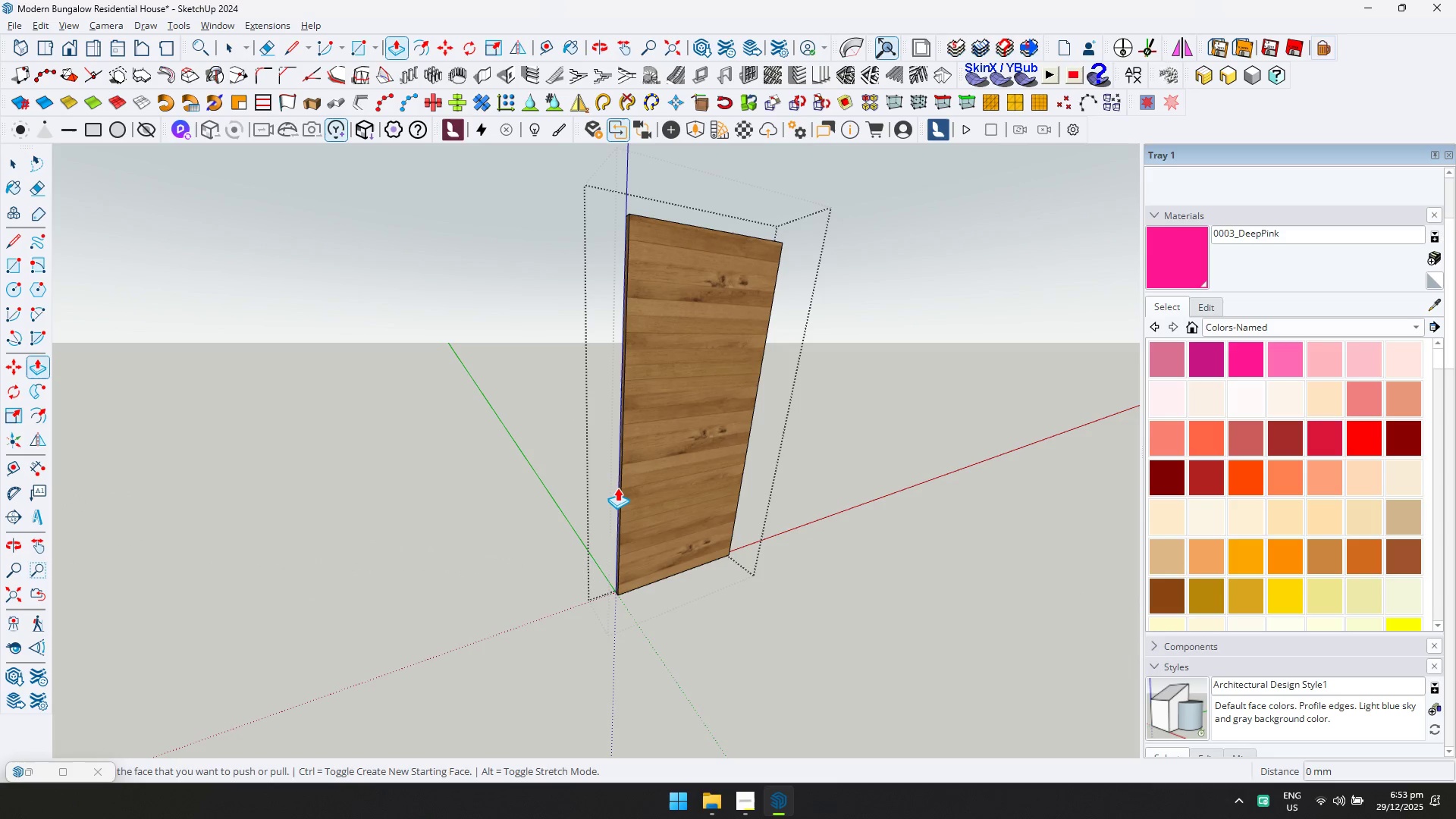 
scroll: coordinate [711, 551], scroll_direction: up, amount: 4.0
 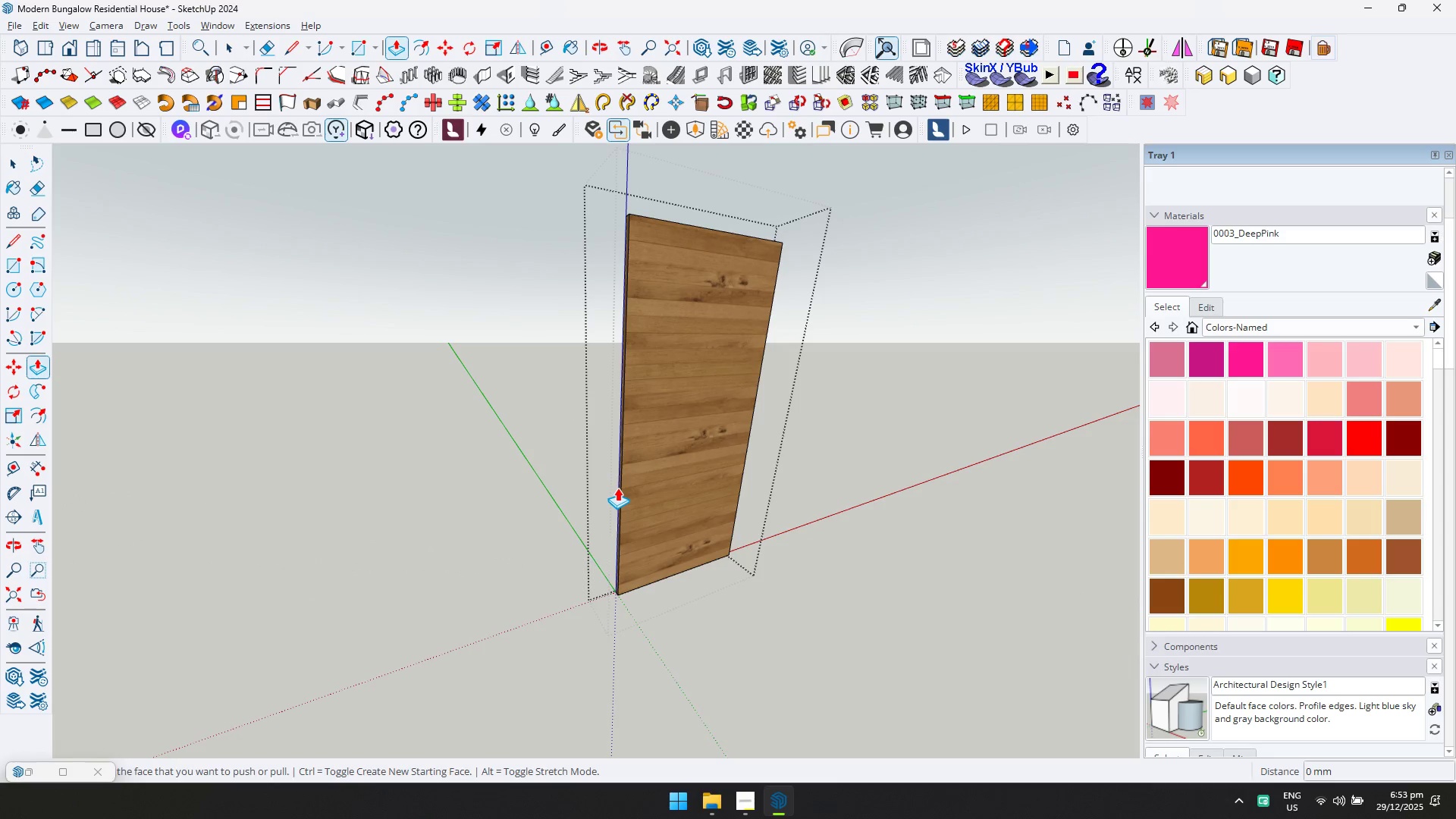 
key(Control+ControlLeft)
 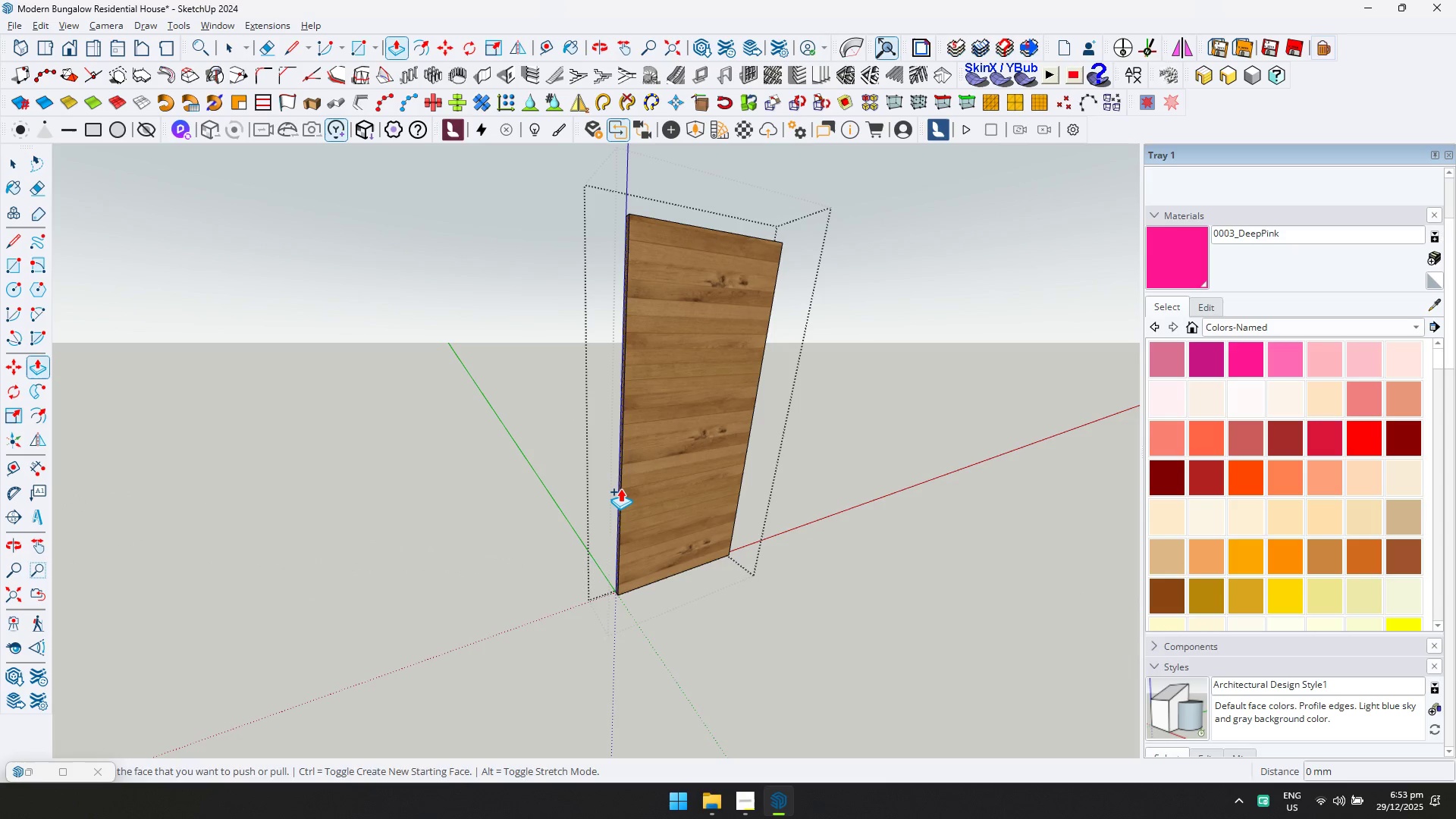 
left_click([620, 488])
 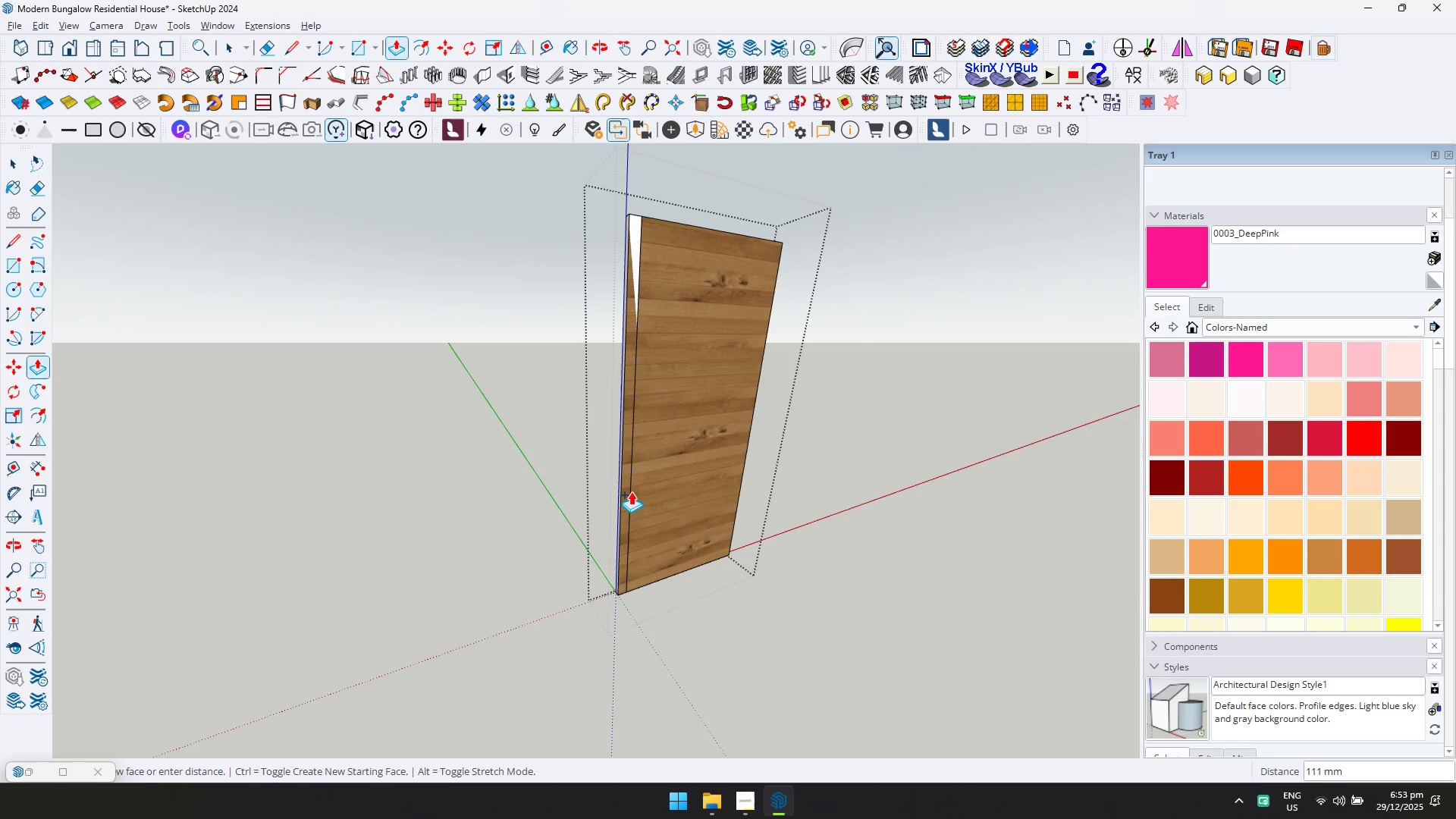 
type(50)
 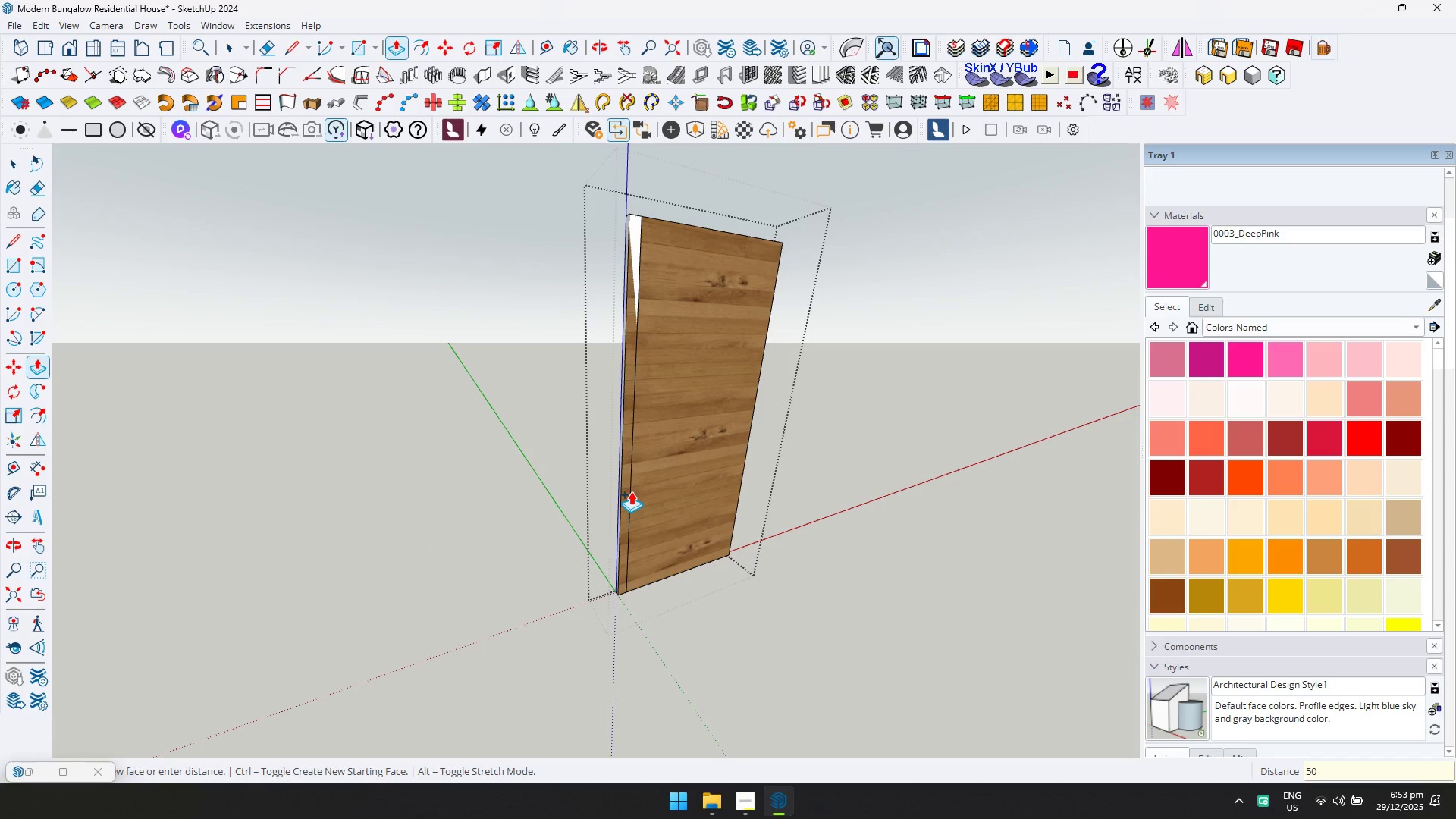 
key(Enter)
 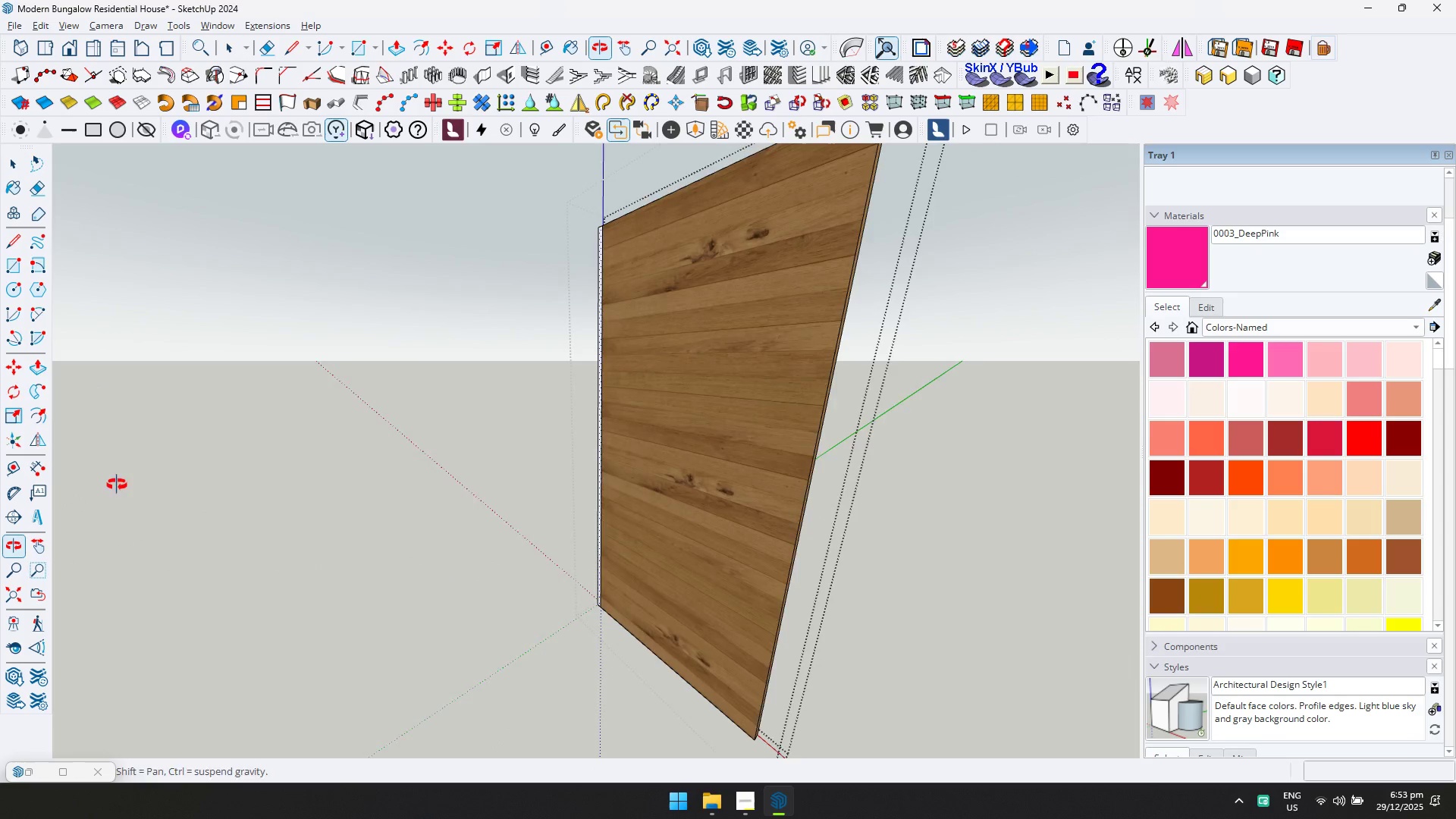 
key(Control+ControlLeft)
 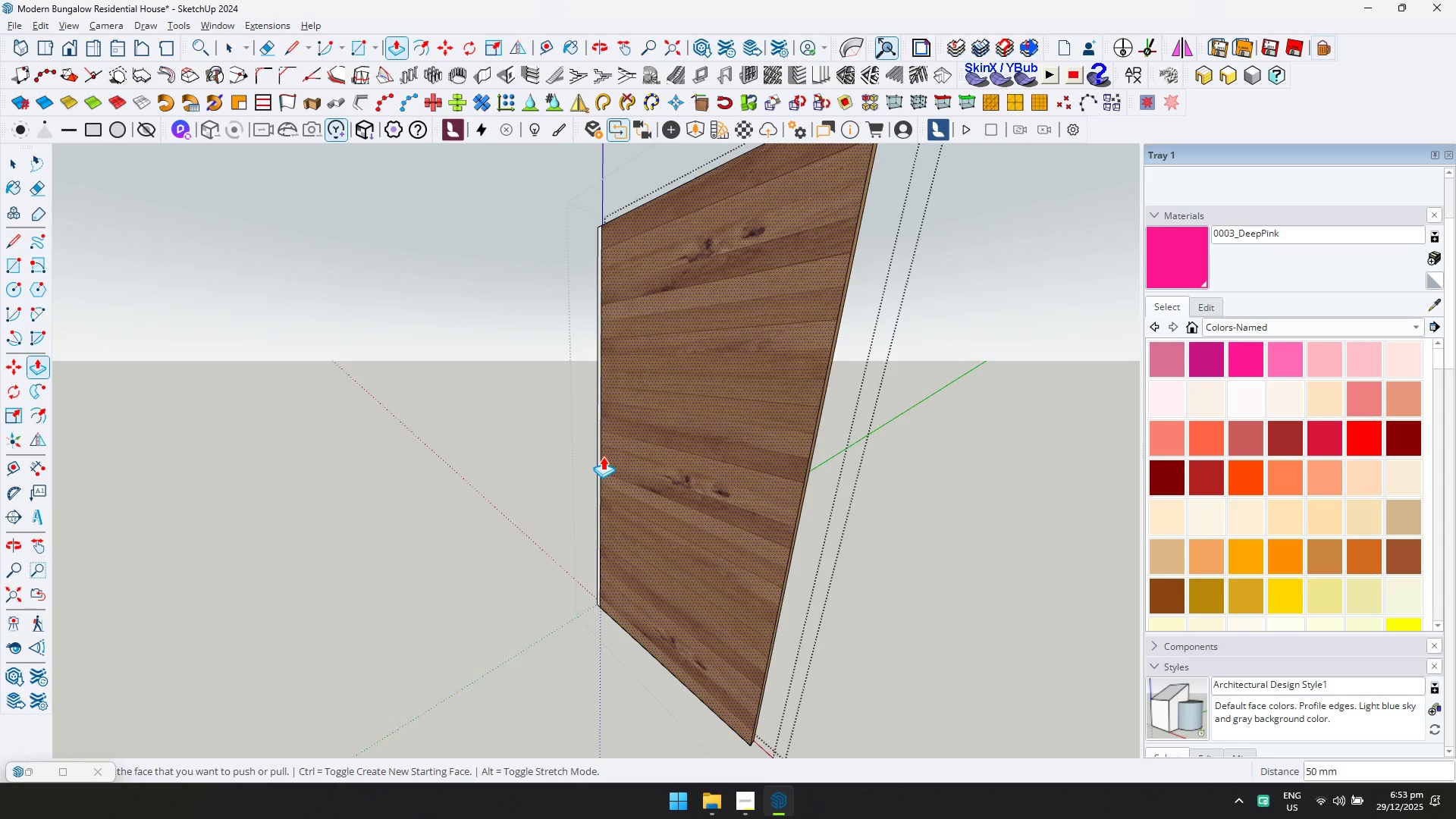 
left_click([597, 455])
 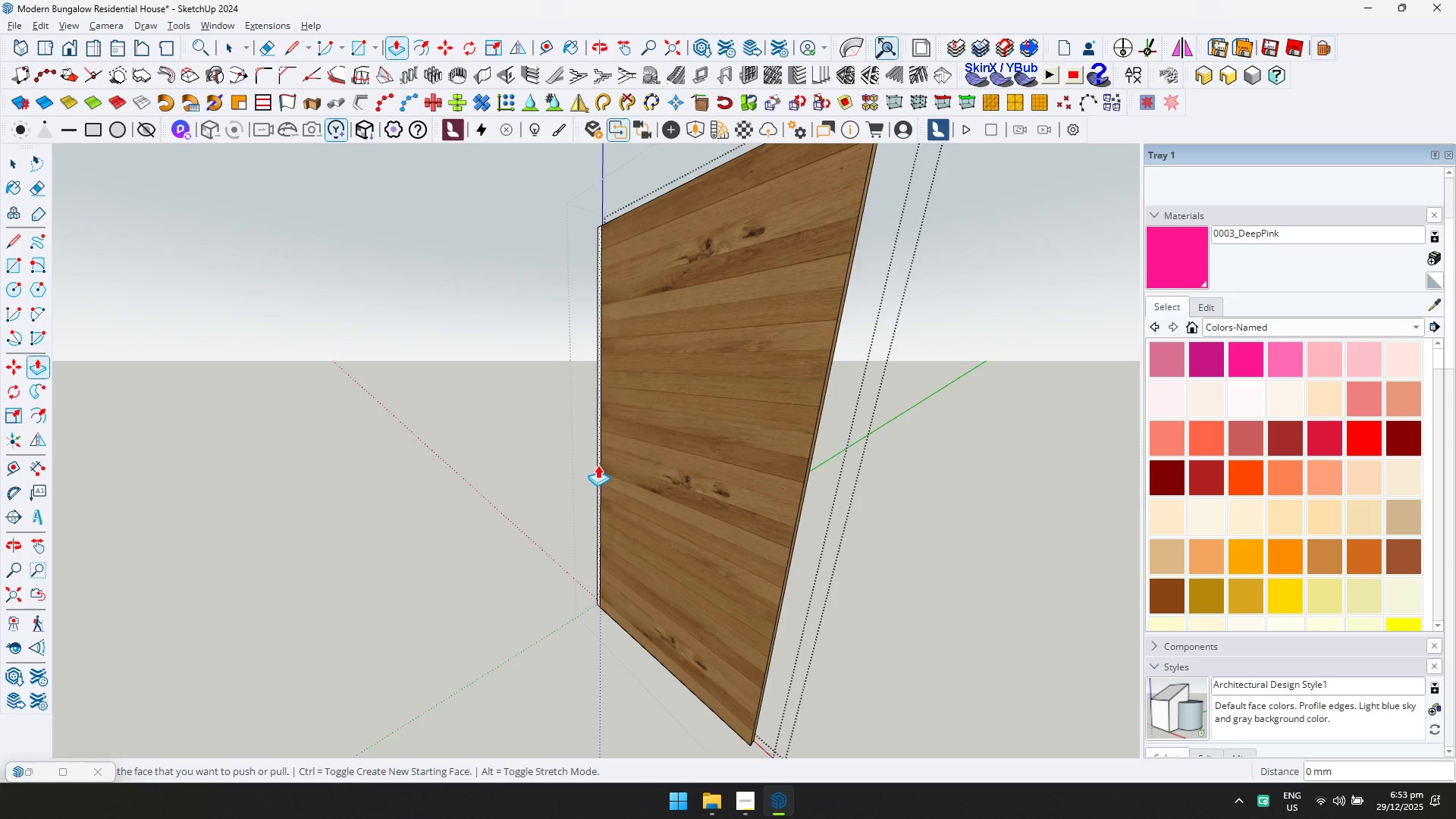 
left_click([598, 466])
 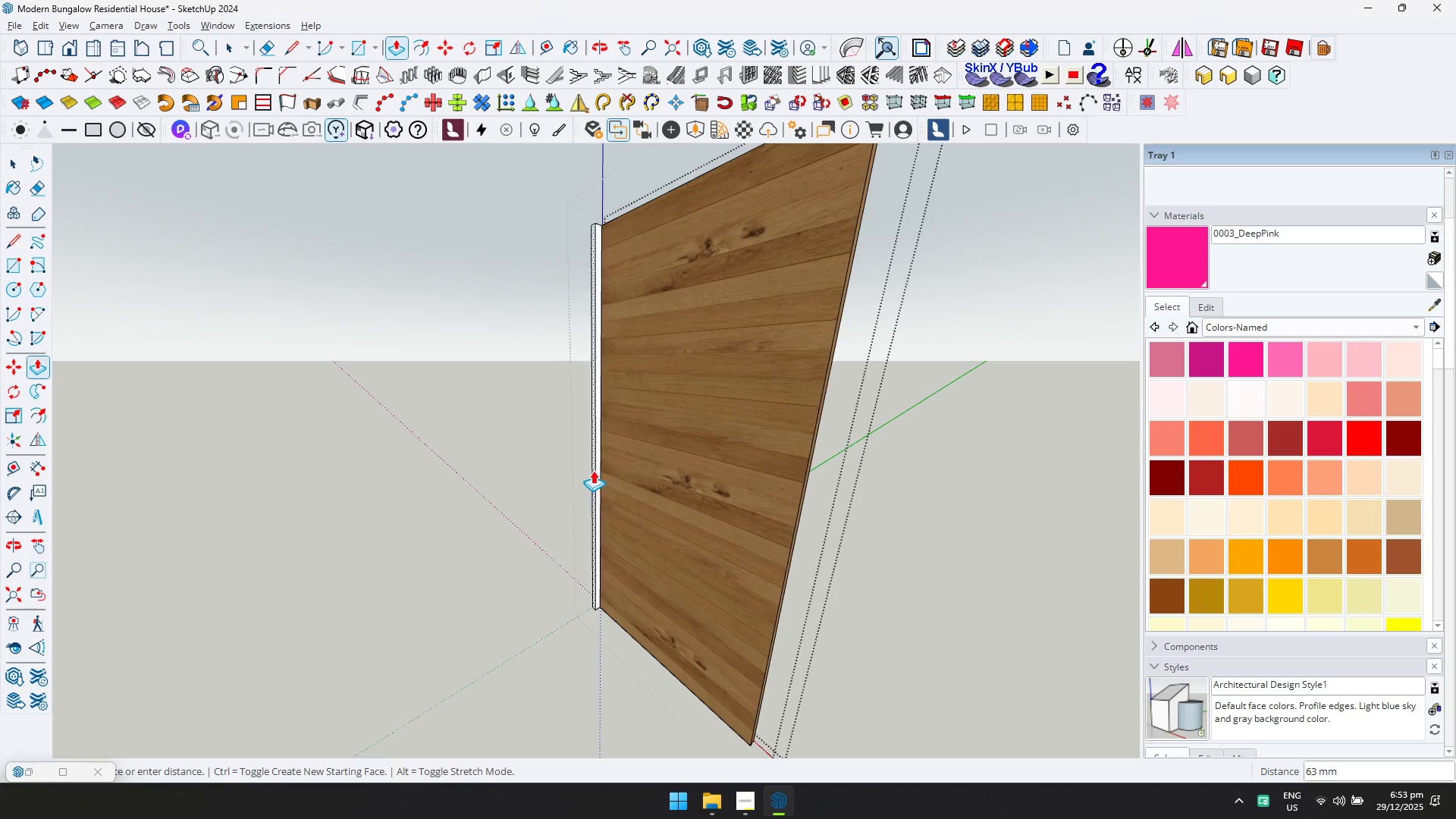 
key(D)
 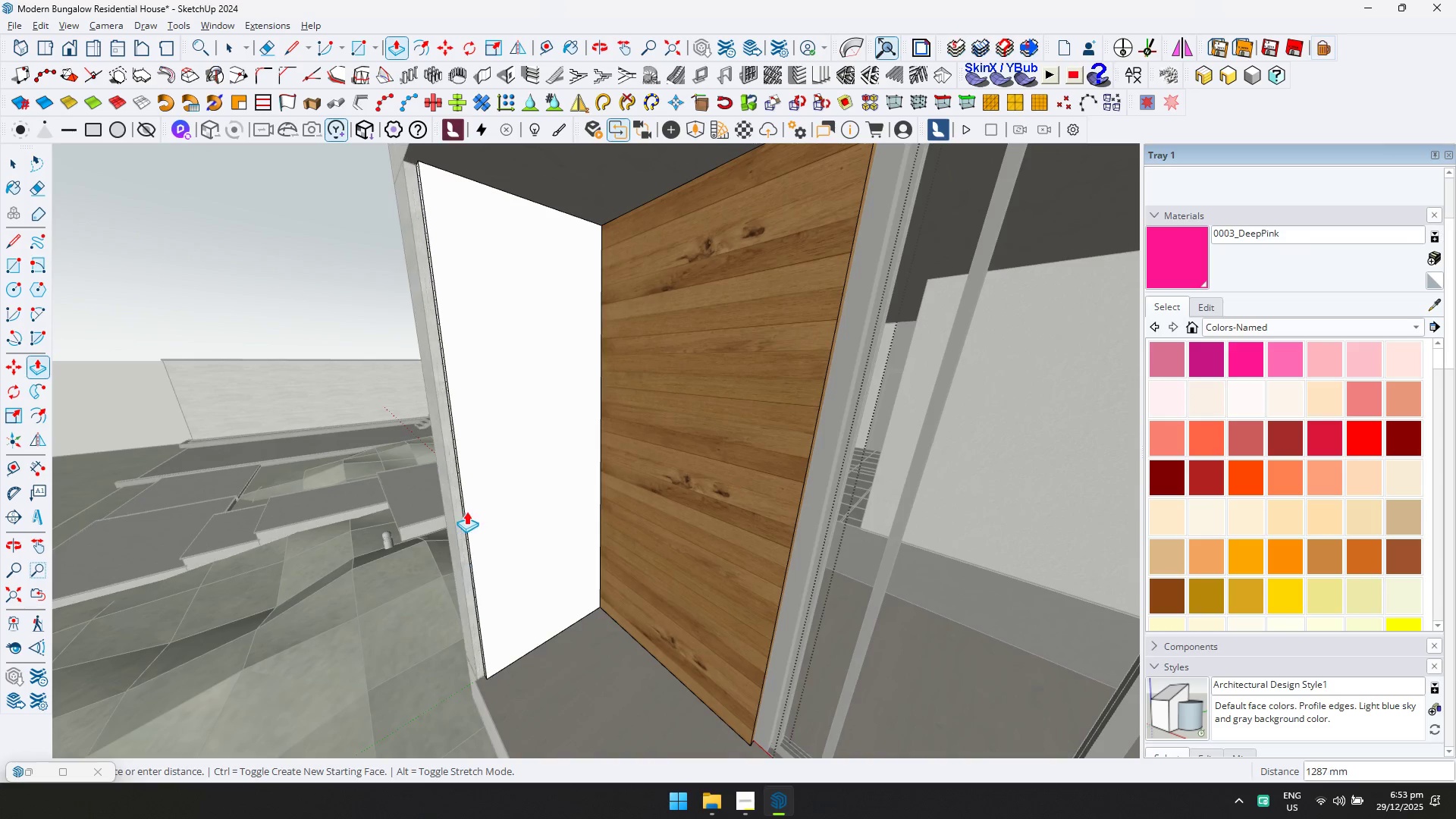 
key(Space)
 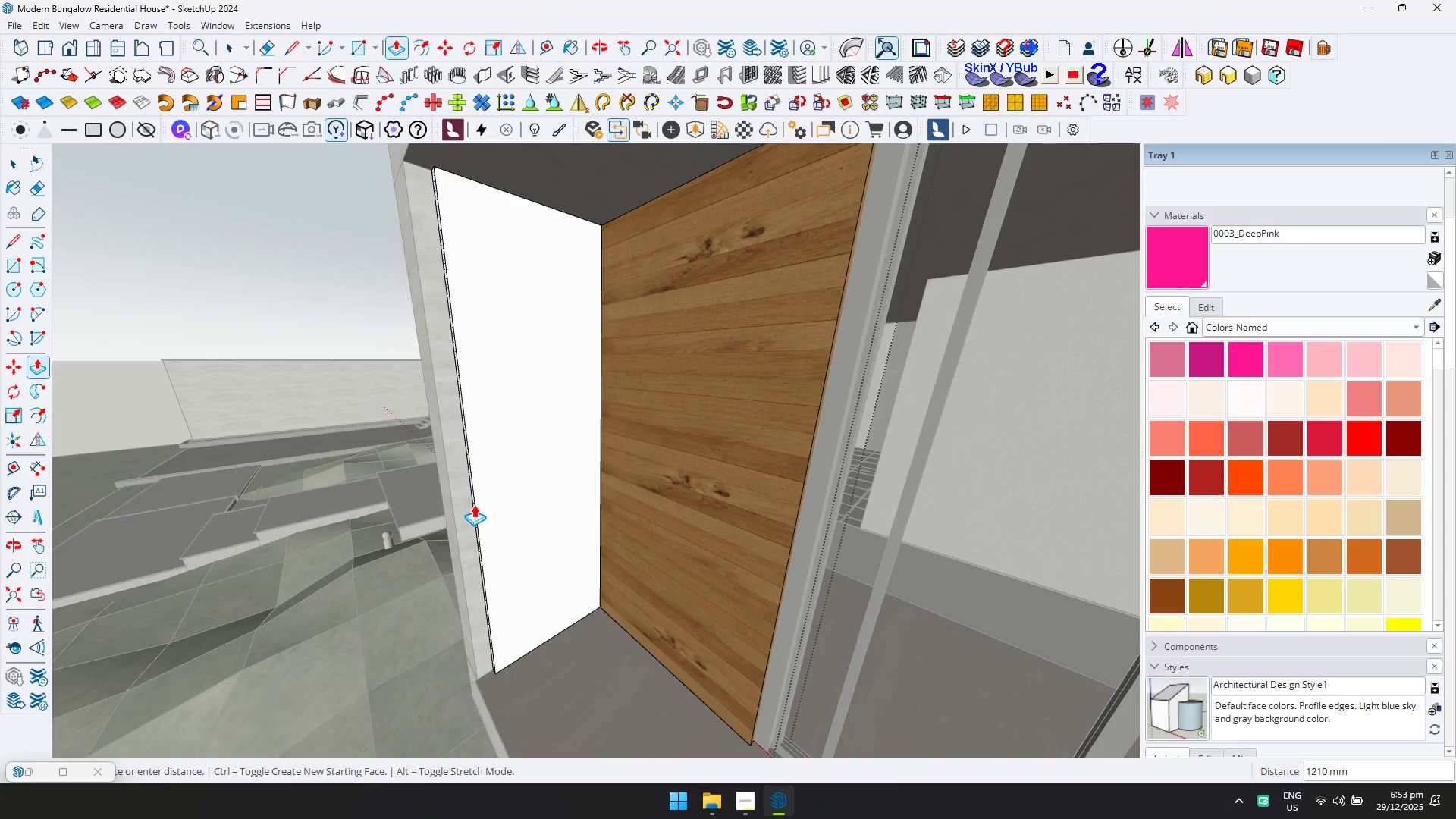 
key(Escape)
 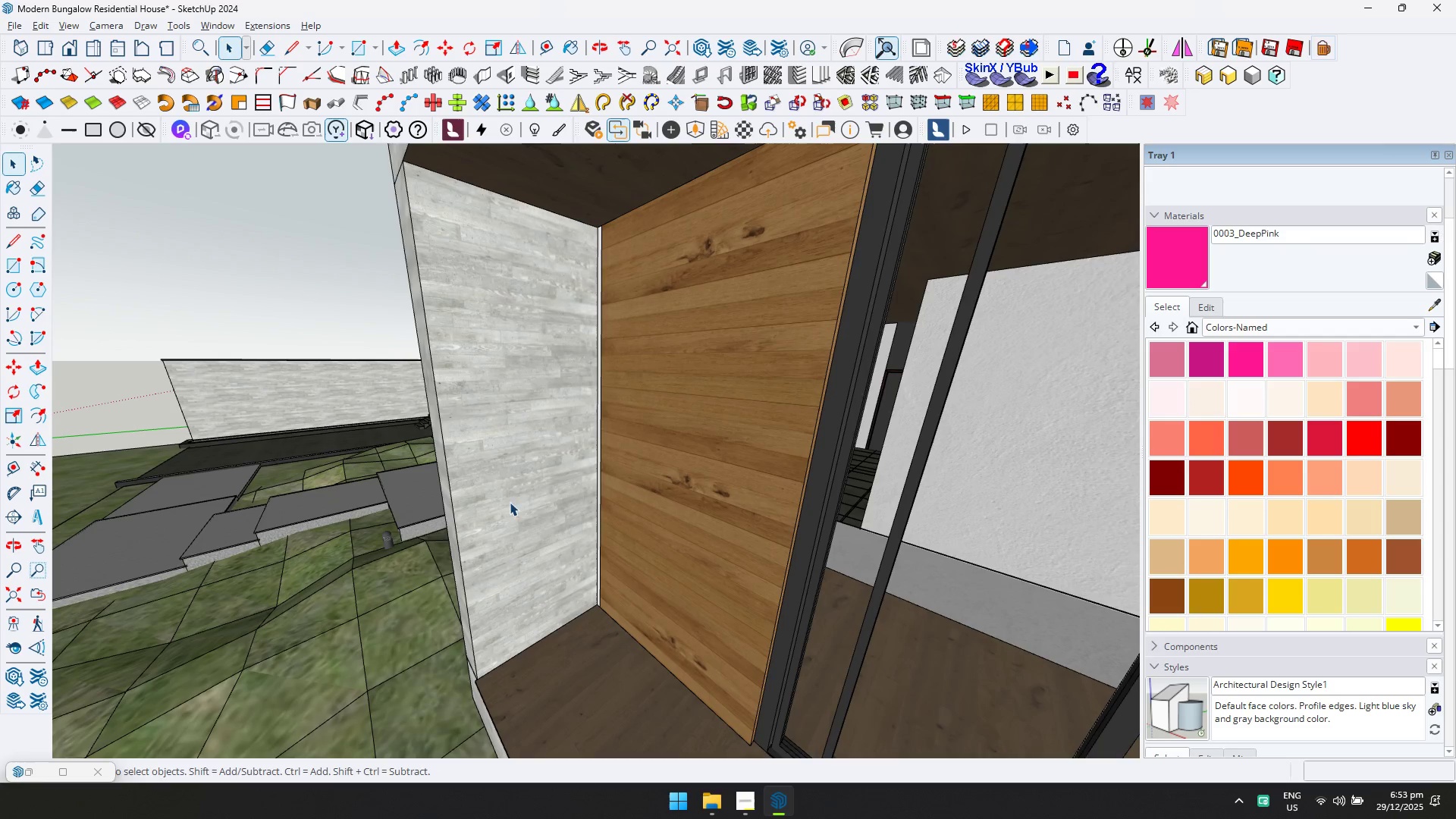 
key(Control+Z)
 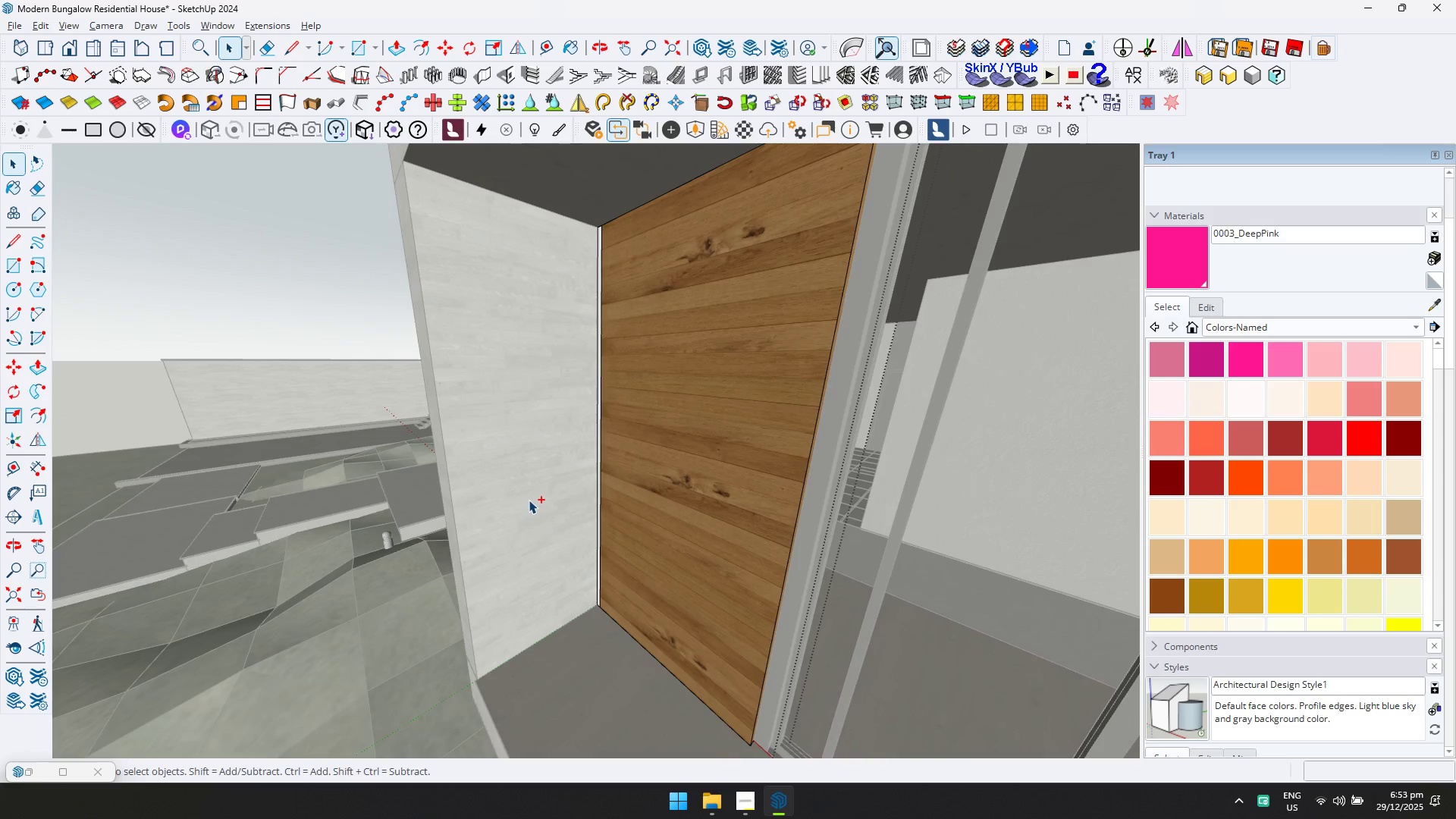 
key(Control+Z)
 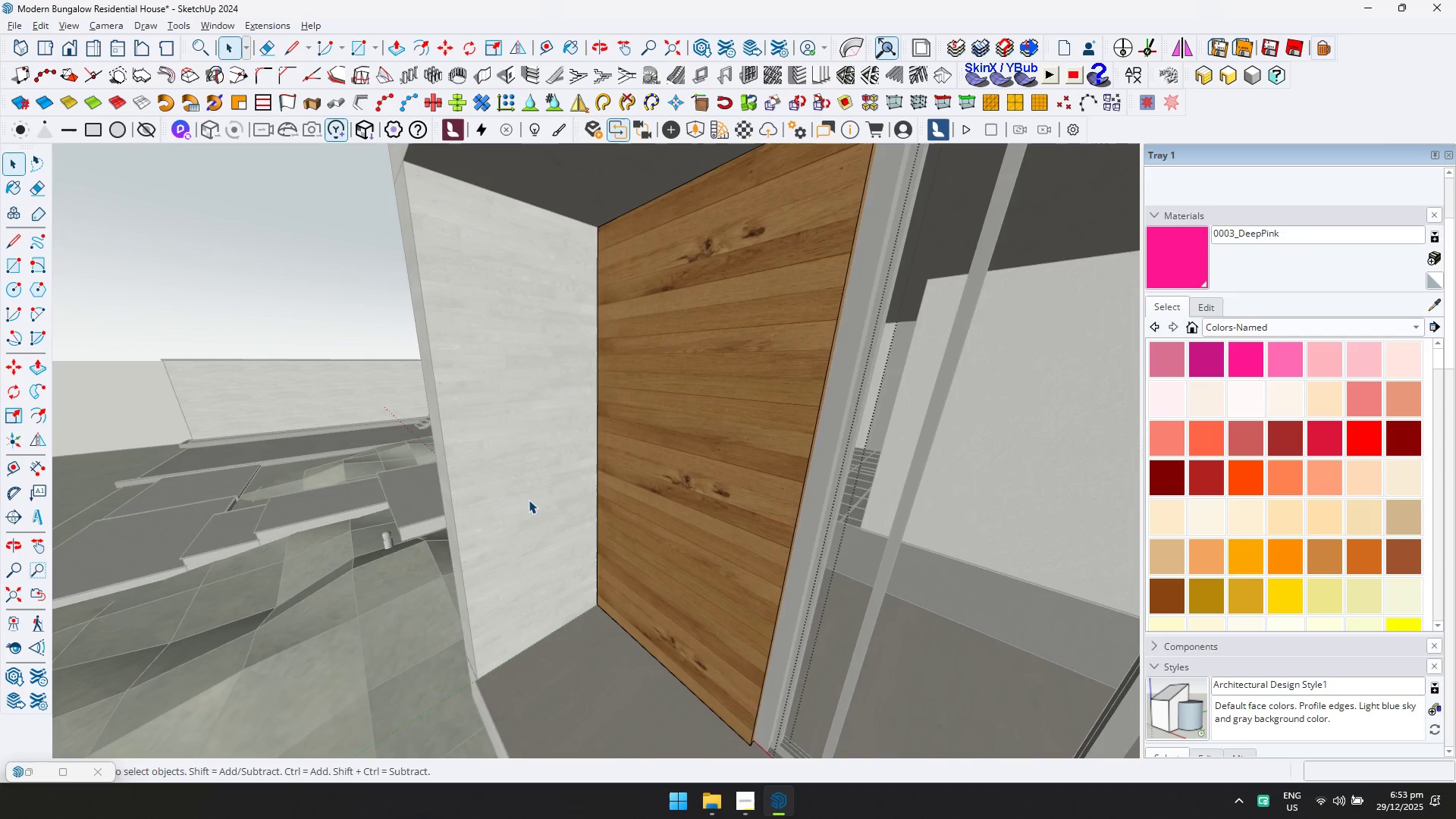 
key(Escape)
 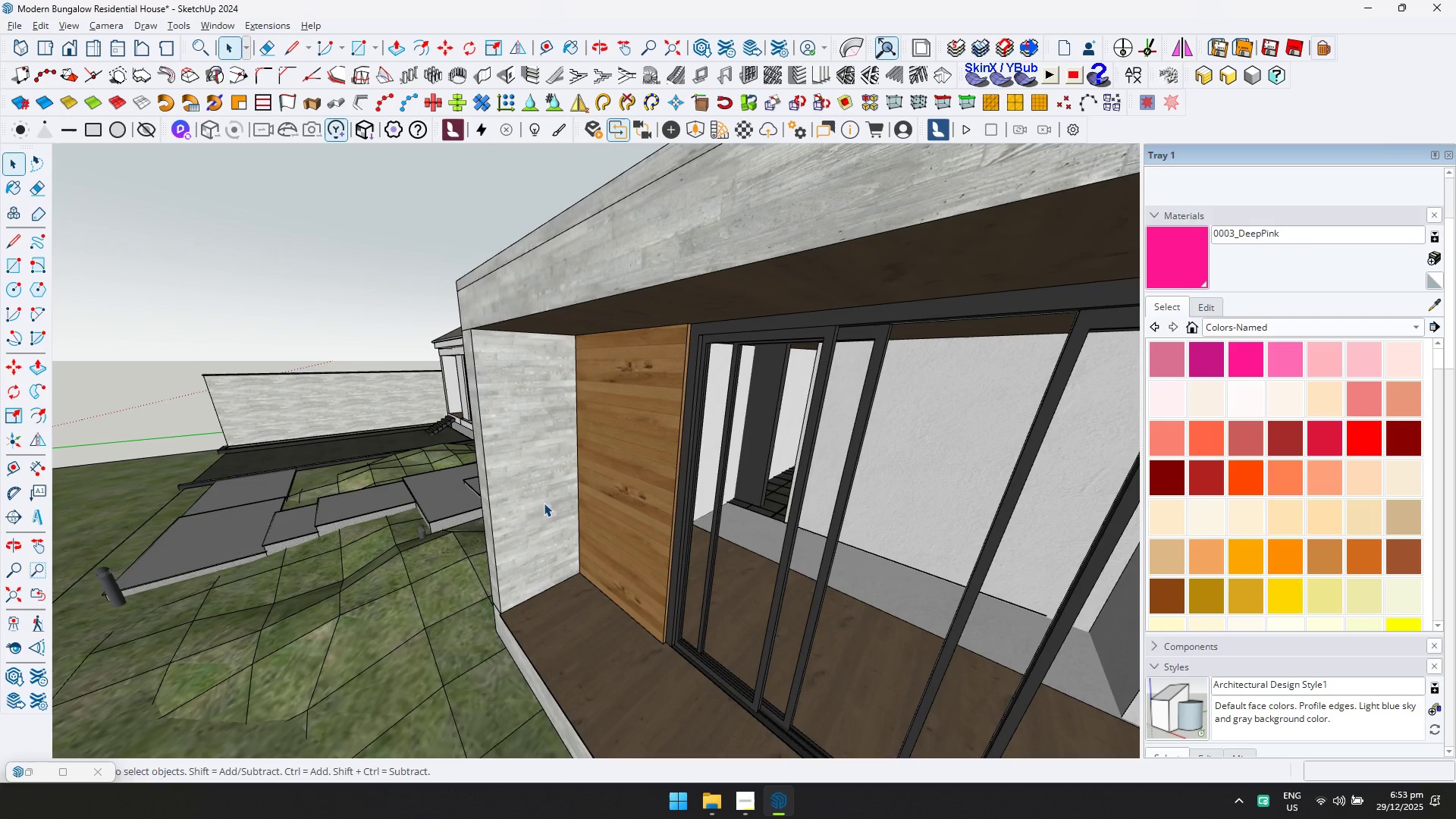 
key(Escape)
 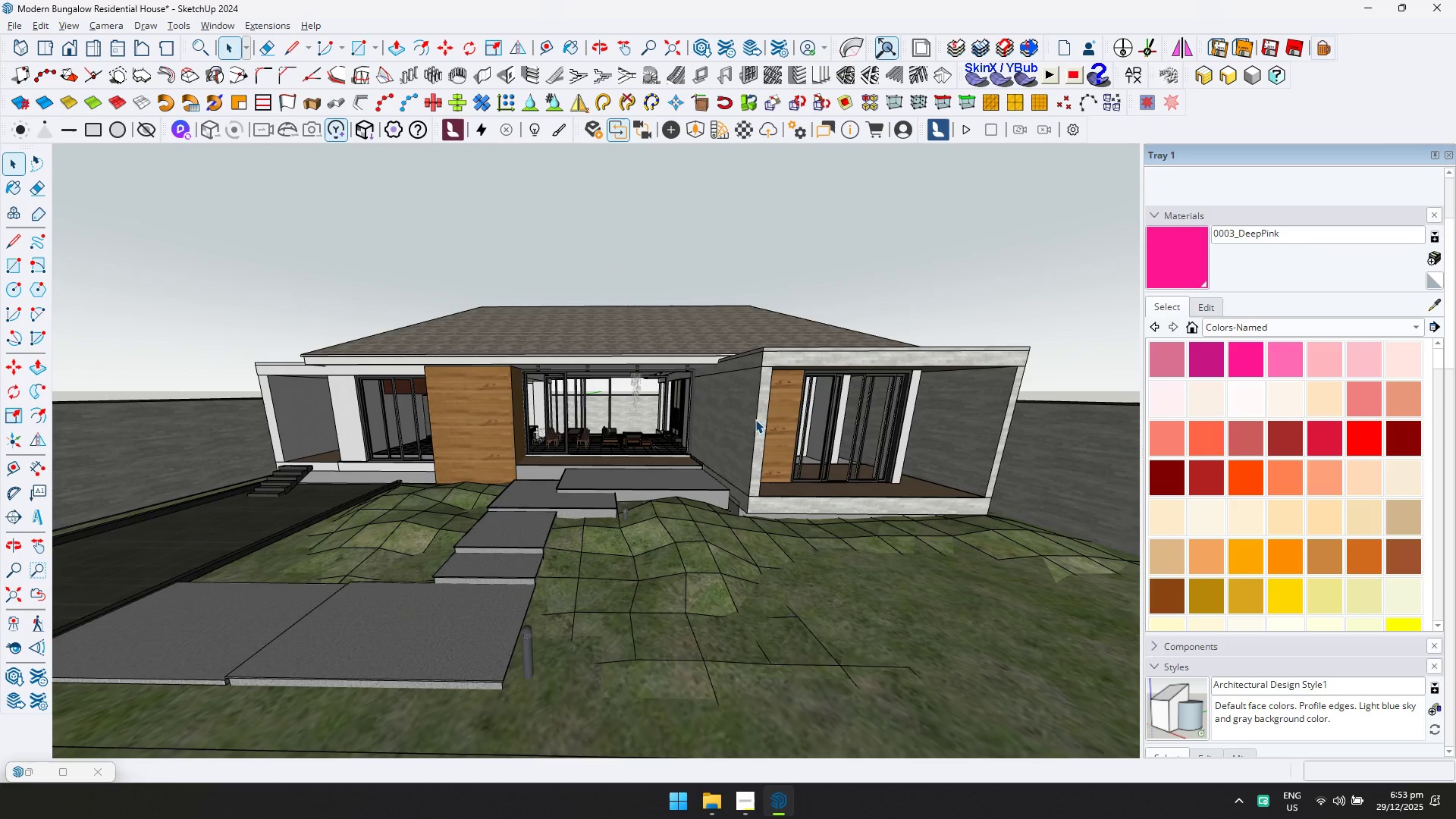 
scroll: coordinate [418, 454], scroll_direction: down, amount: 8.0
 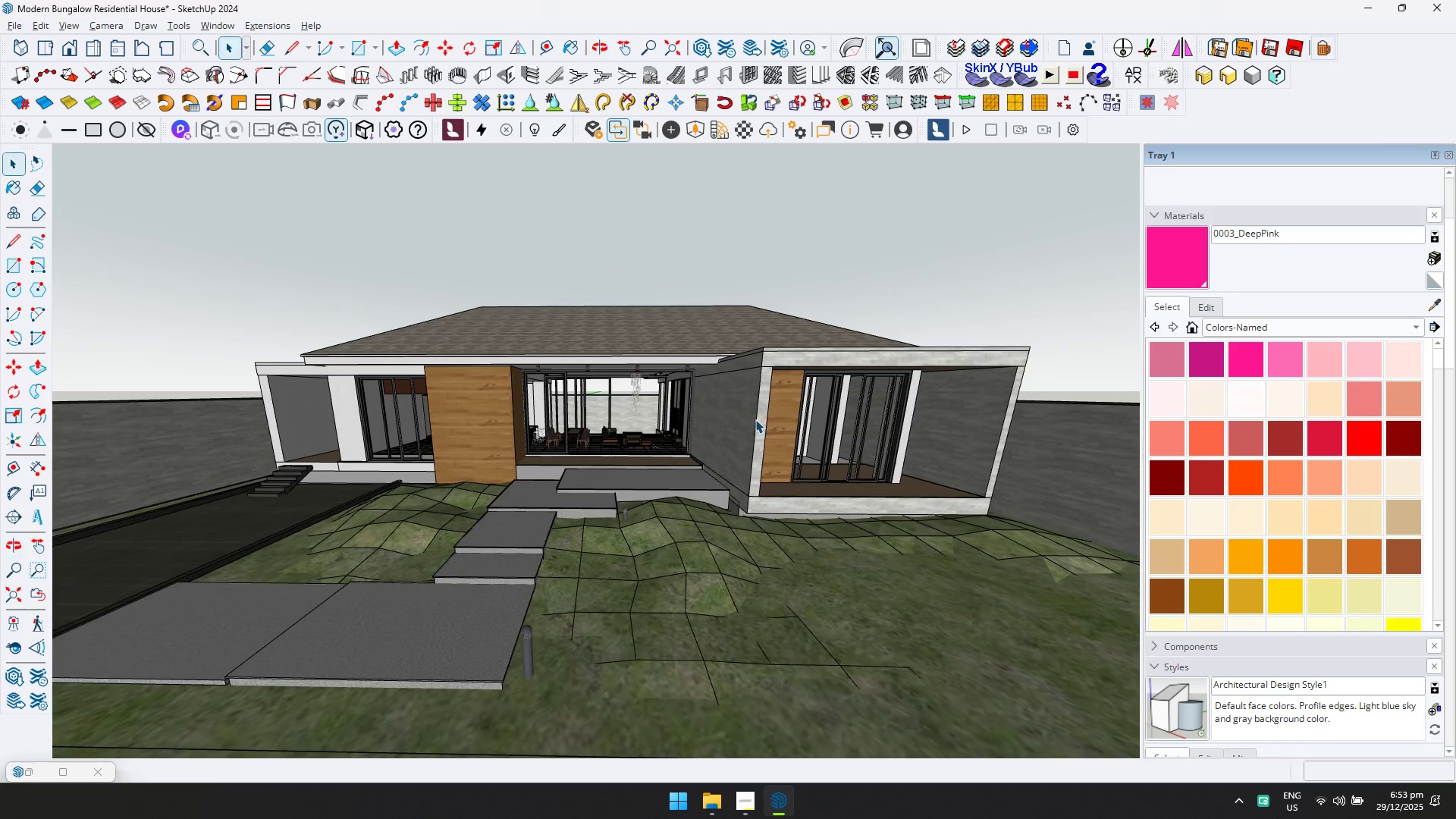 
key(Shift+ShiftLeft)
 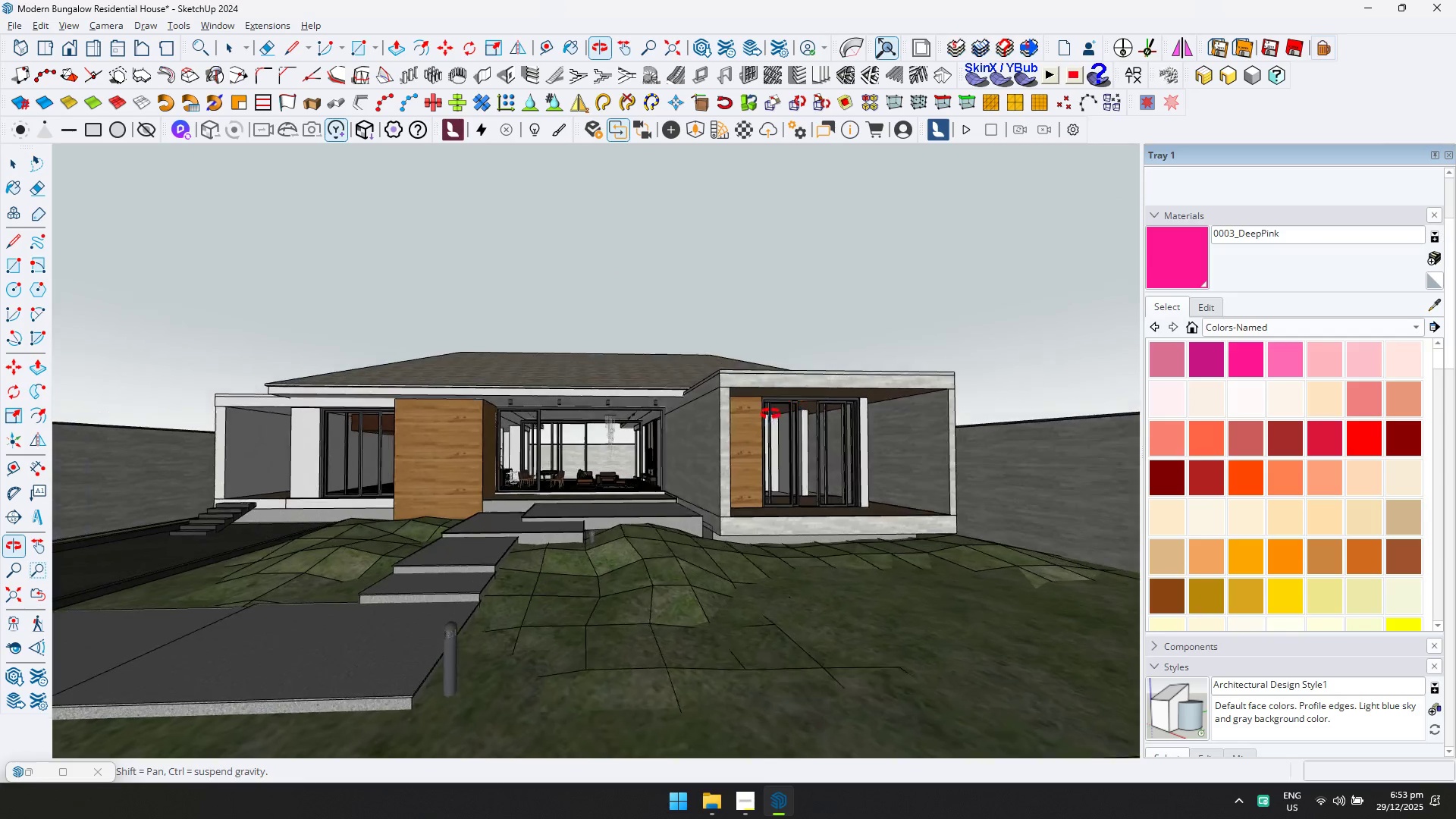 
key(Control+ControlLeft)
 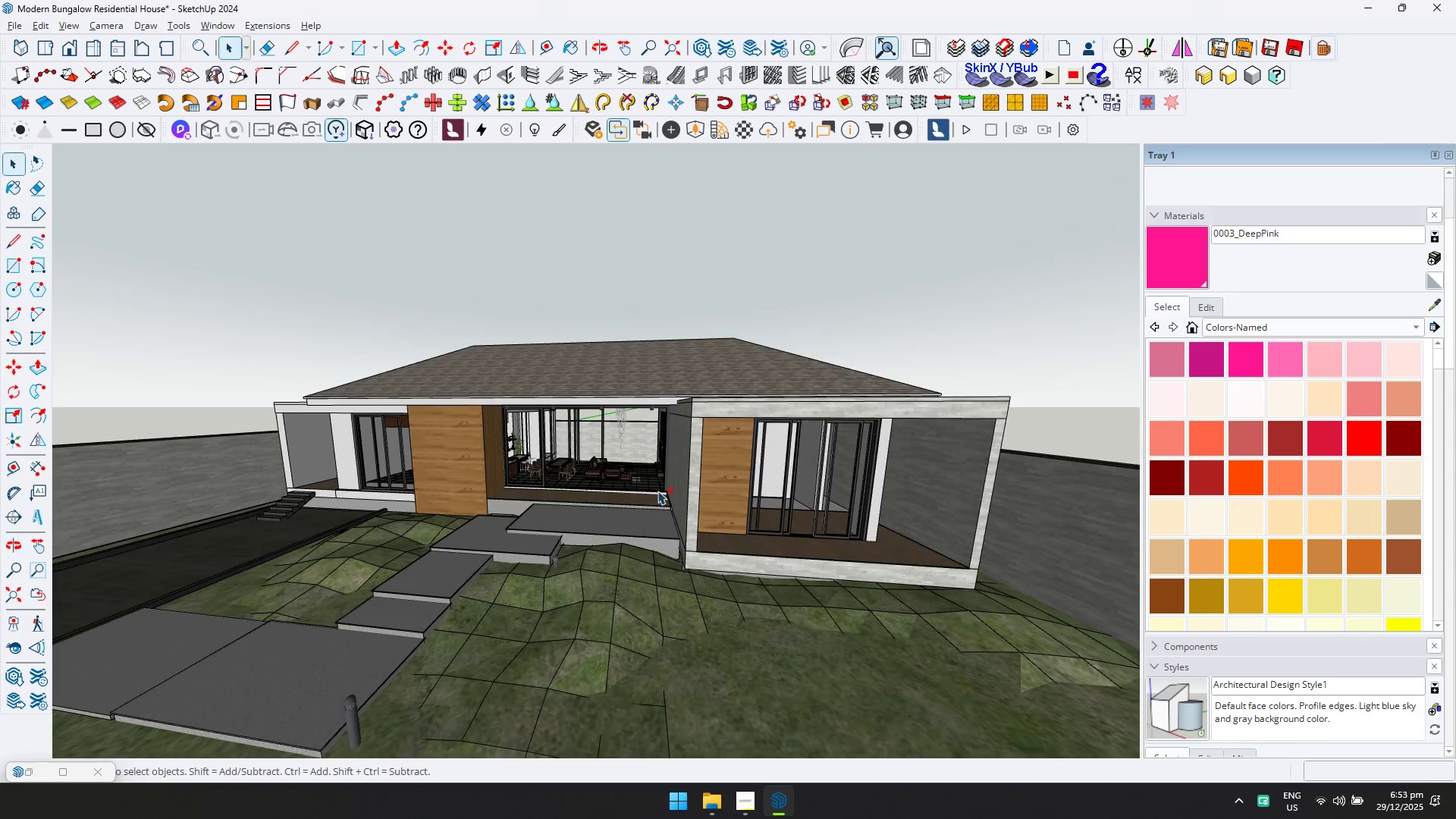 
key(Control+S)
 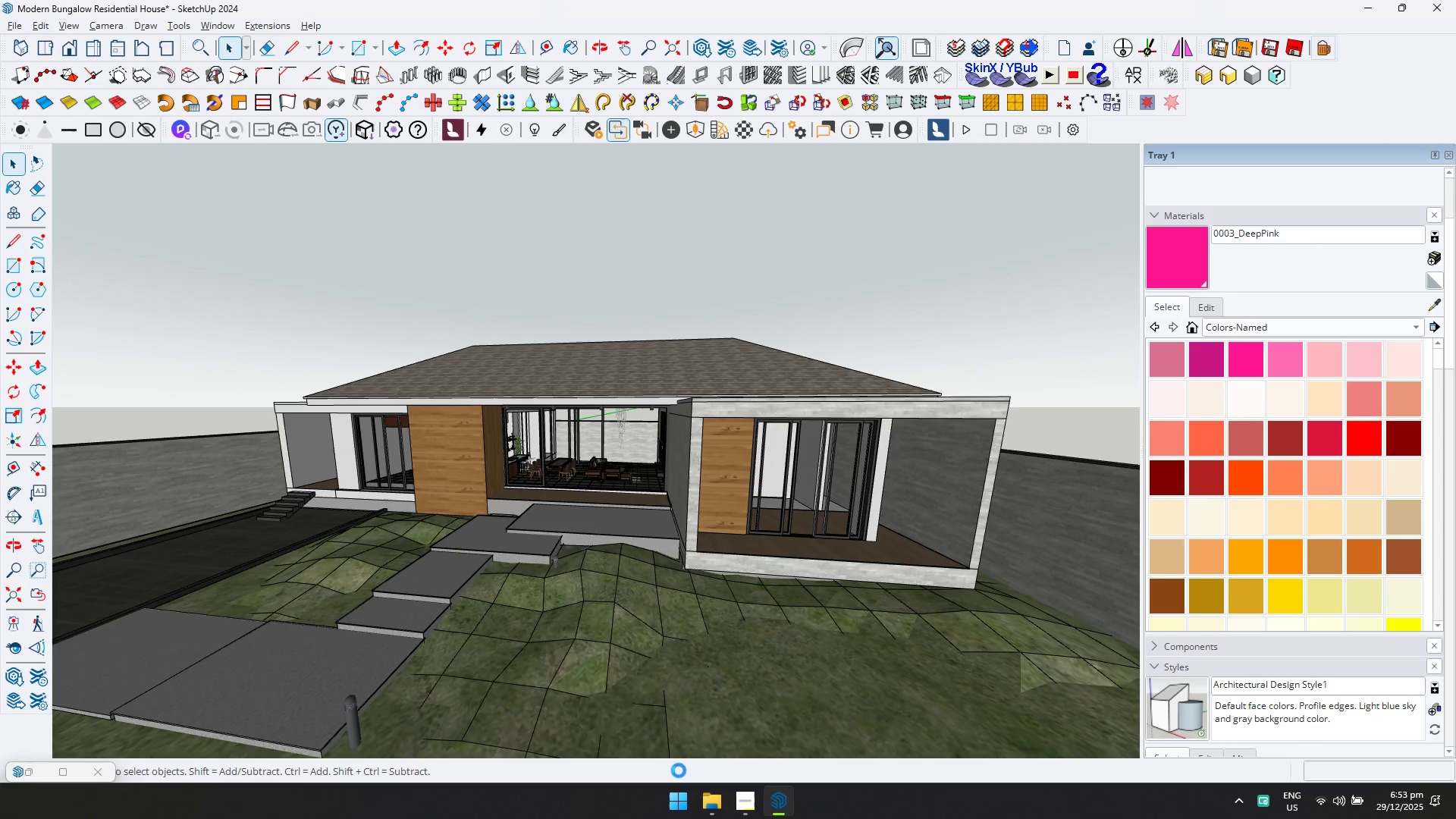 
double_click([757, 808])